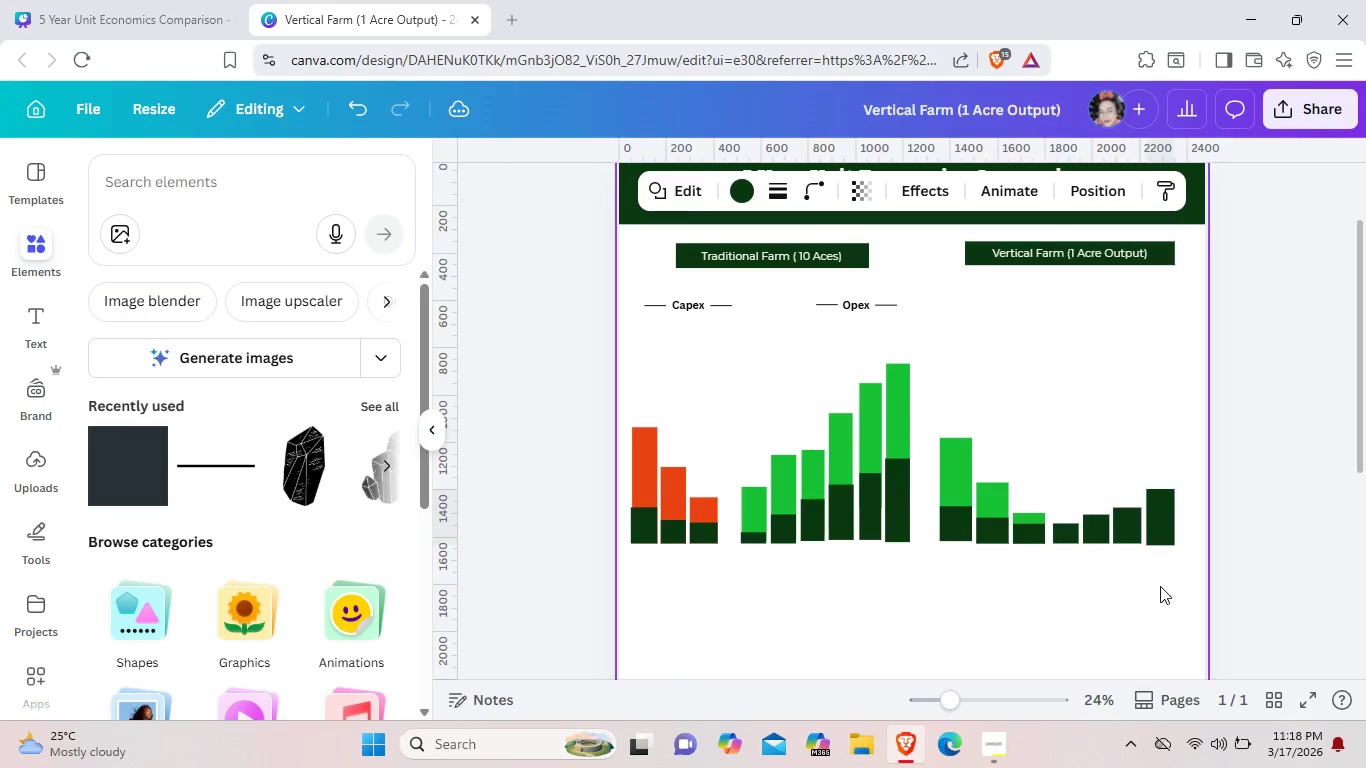 
key(ArrowLeft)
 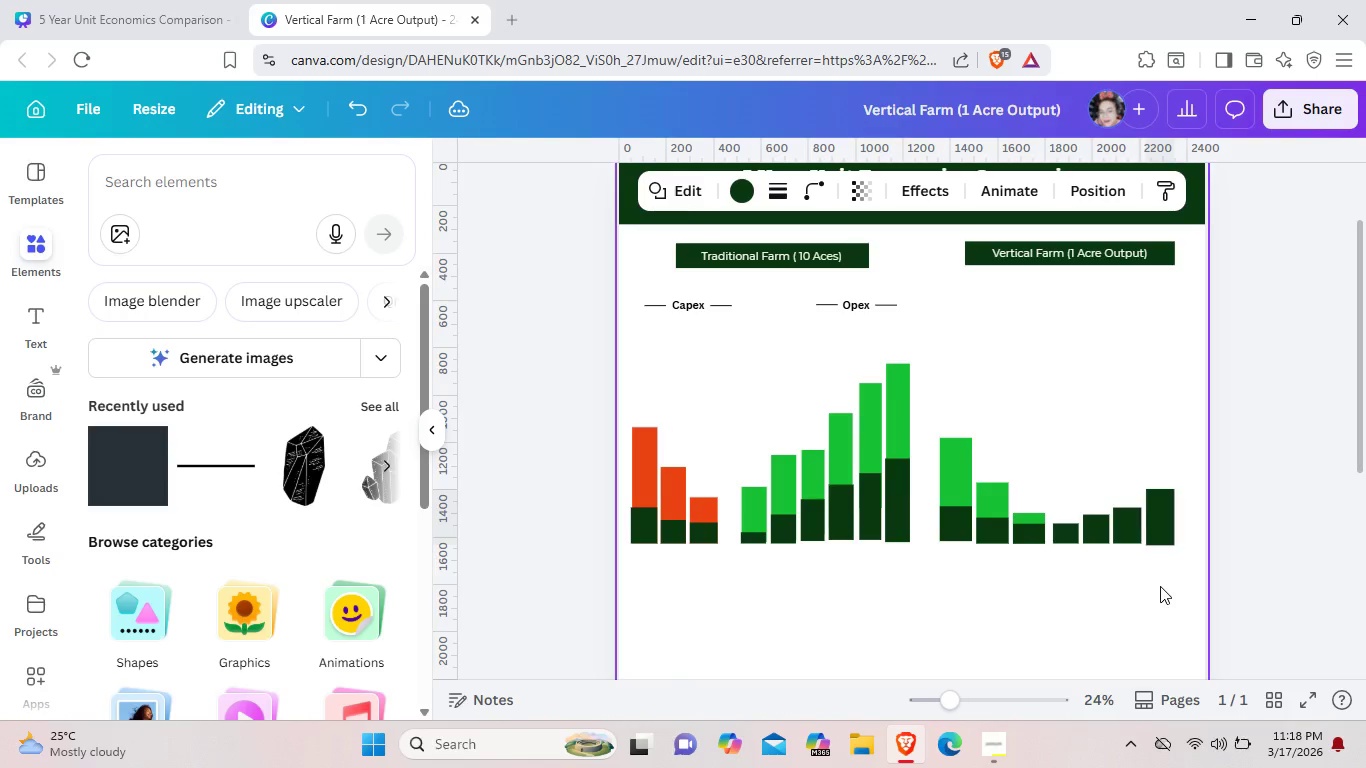 
key(ArrowLeft)
 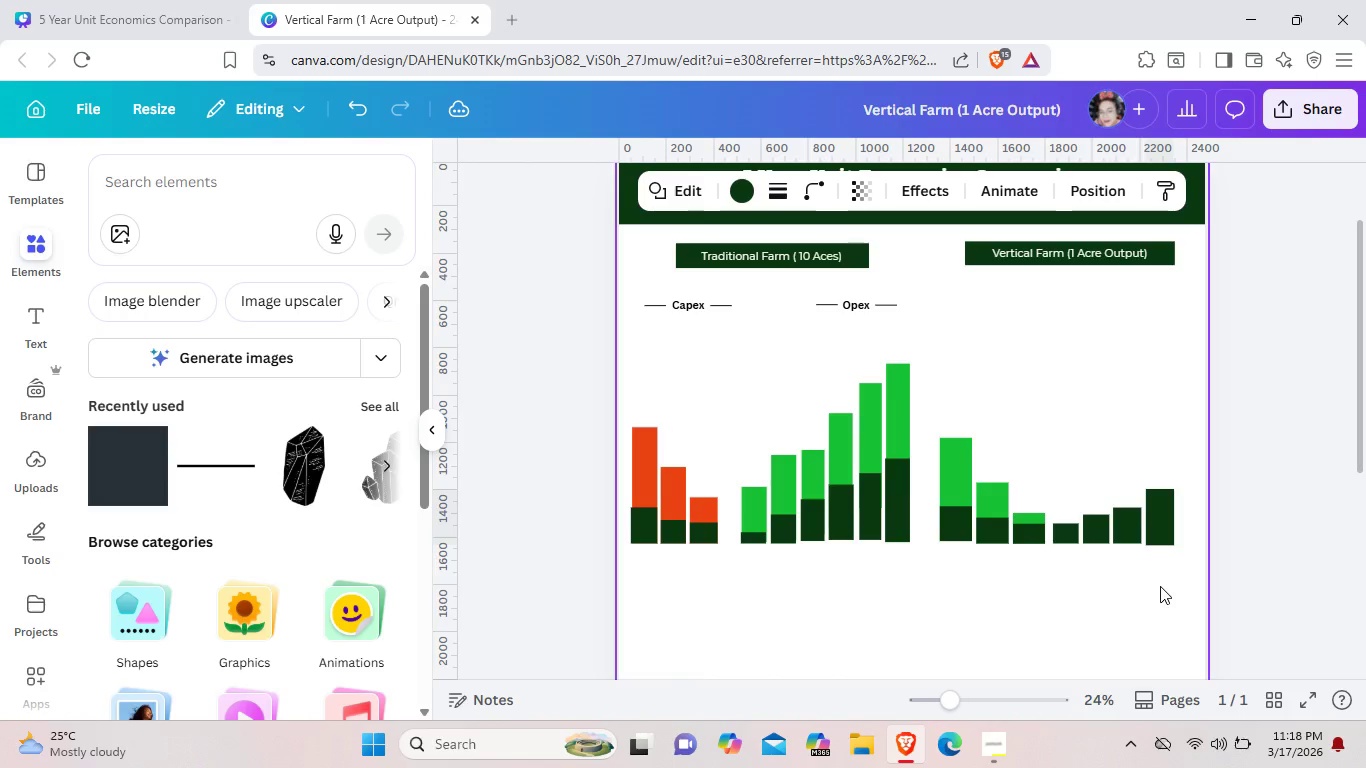 
key(ArrowLeft)
 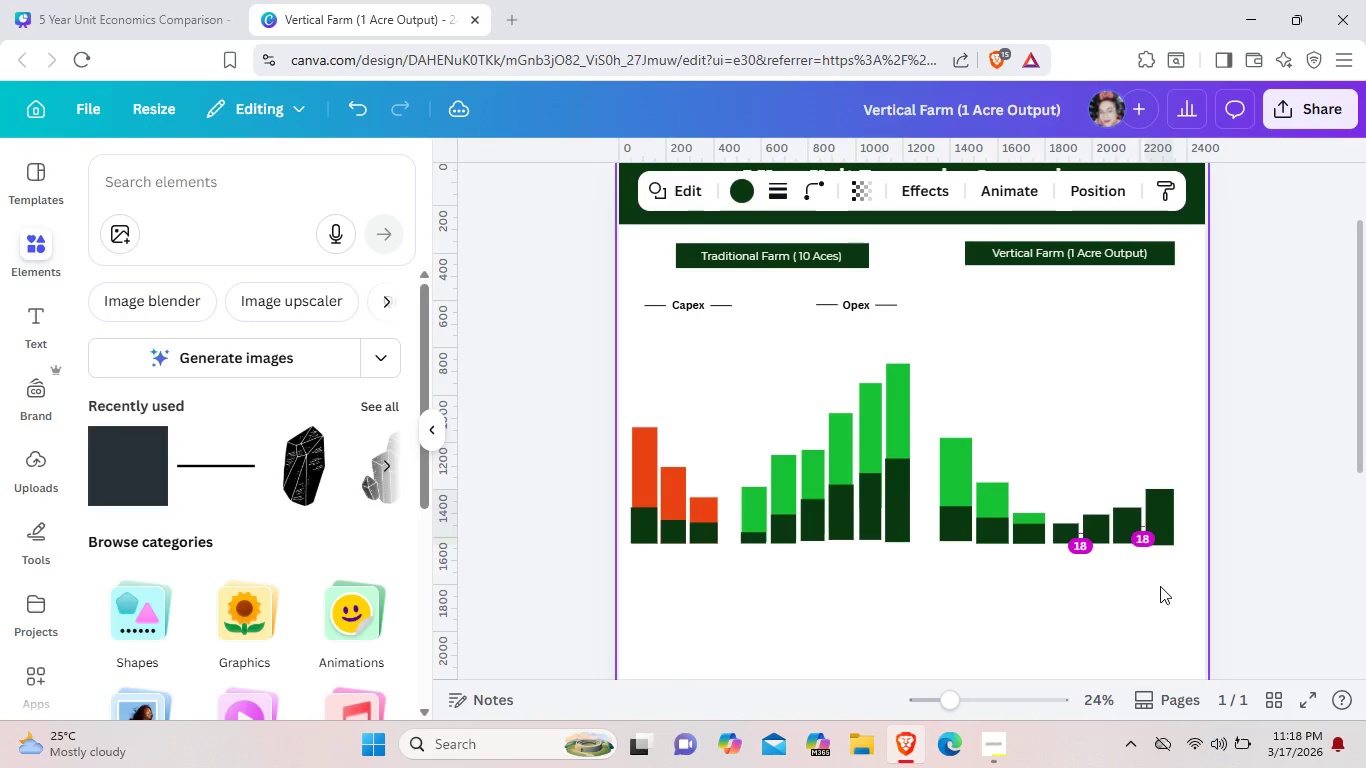 
key(ArrowLeft)
 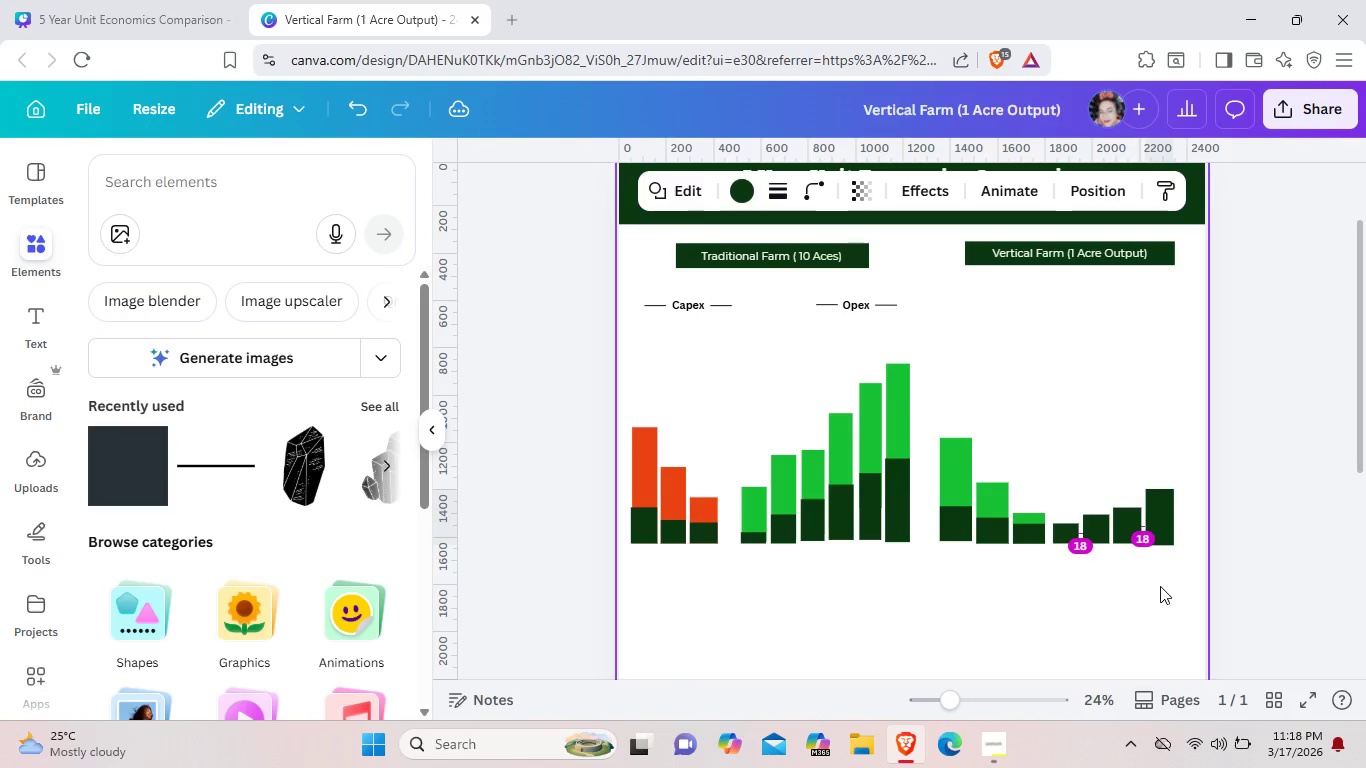 
key(ArrowLeft)
 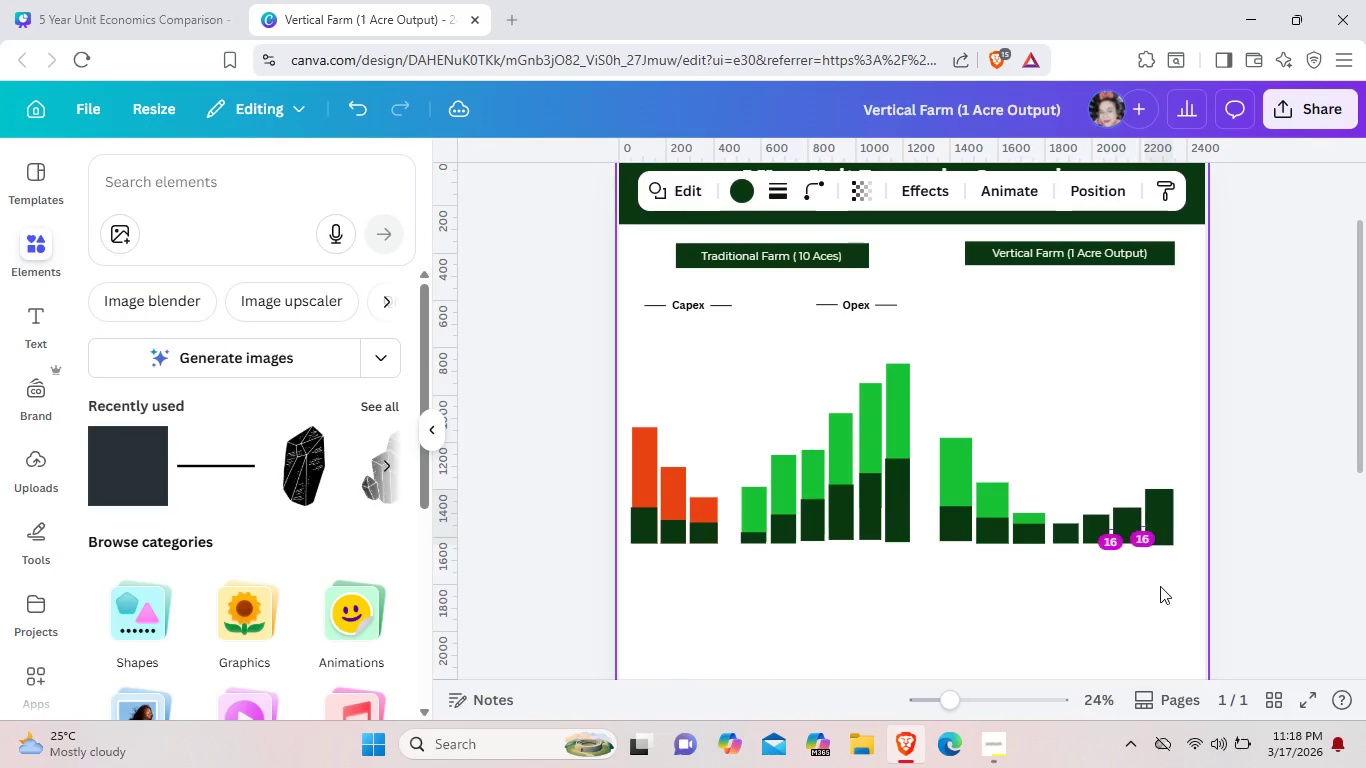 
key(ArrowLeft)
 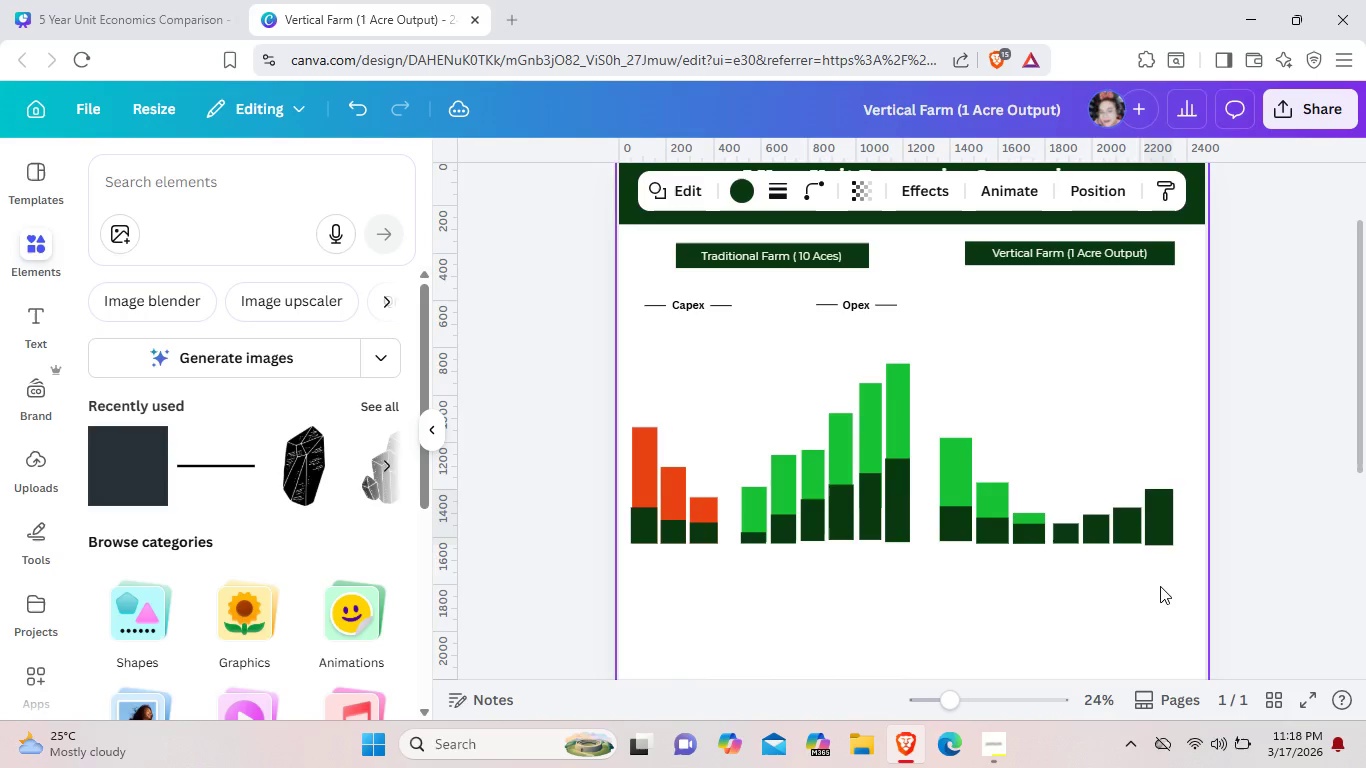 
key(ArrowLeft)
 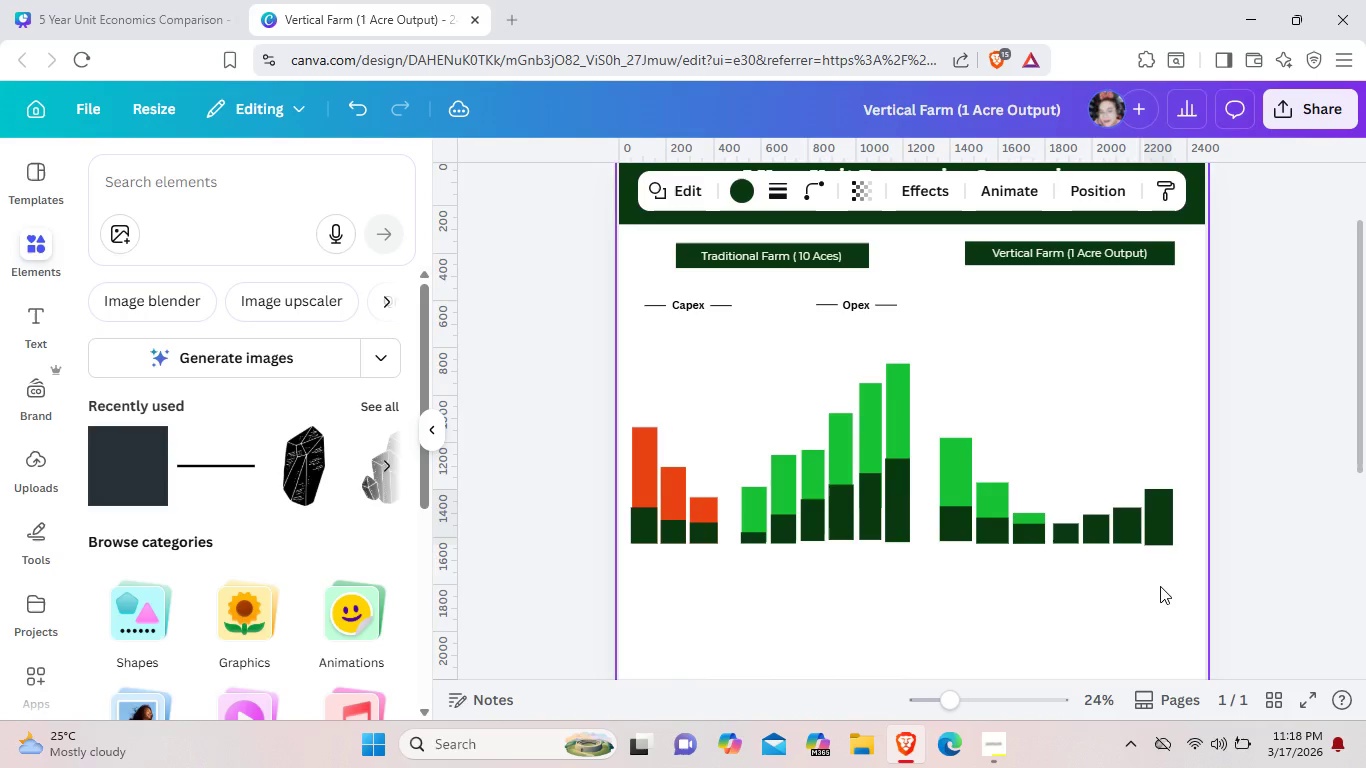 
key(ArrowLeft)
 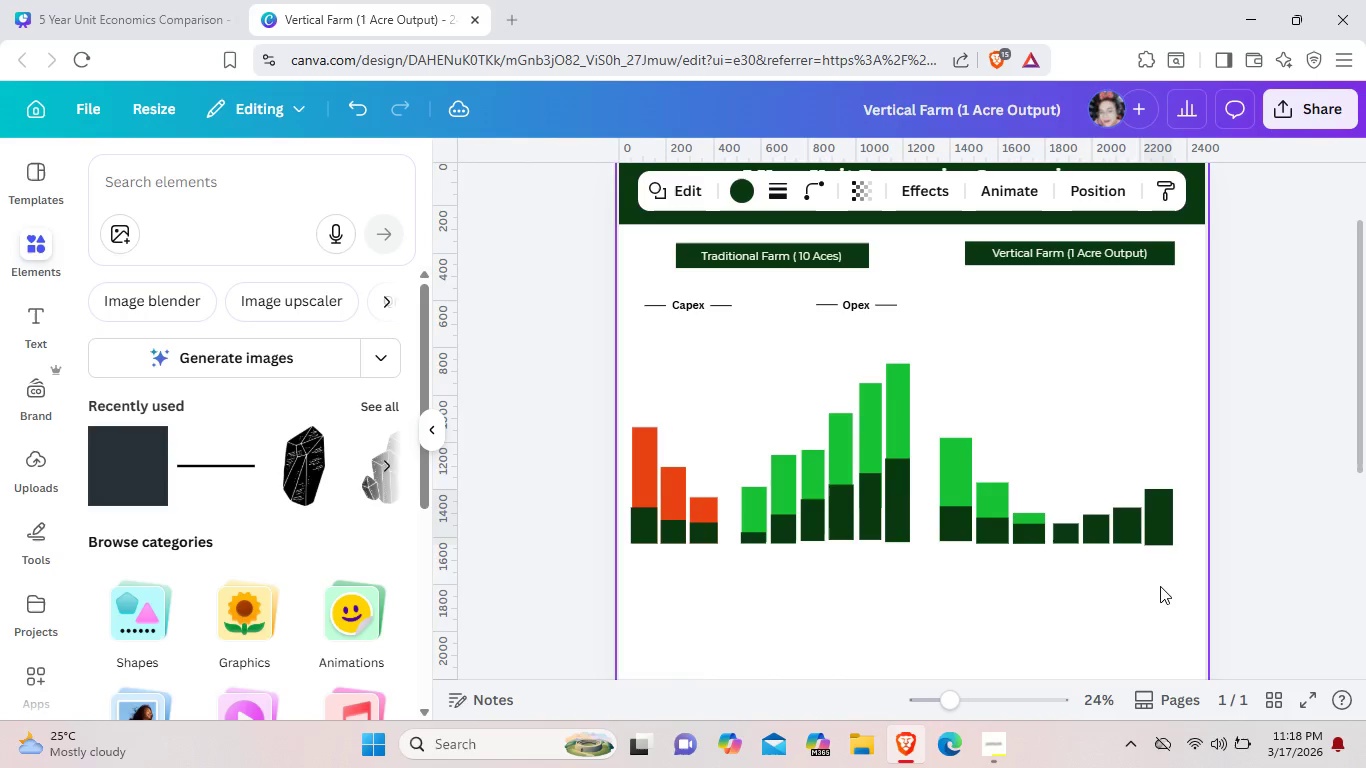 
key(ArrowLeft)
 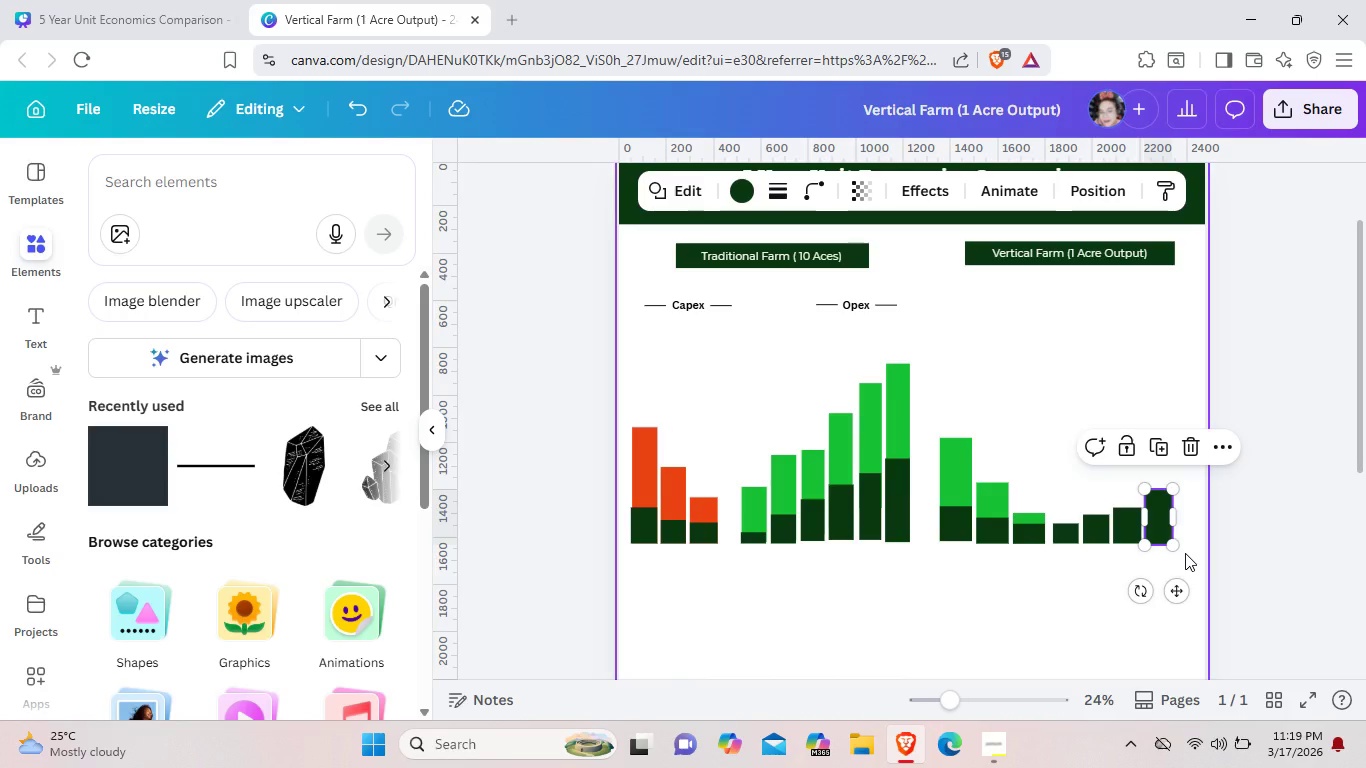 
left_click([1185, 553])
 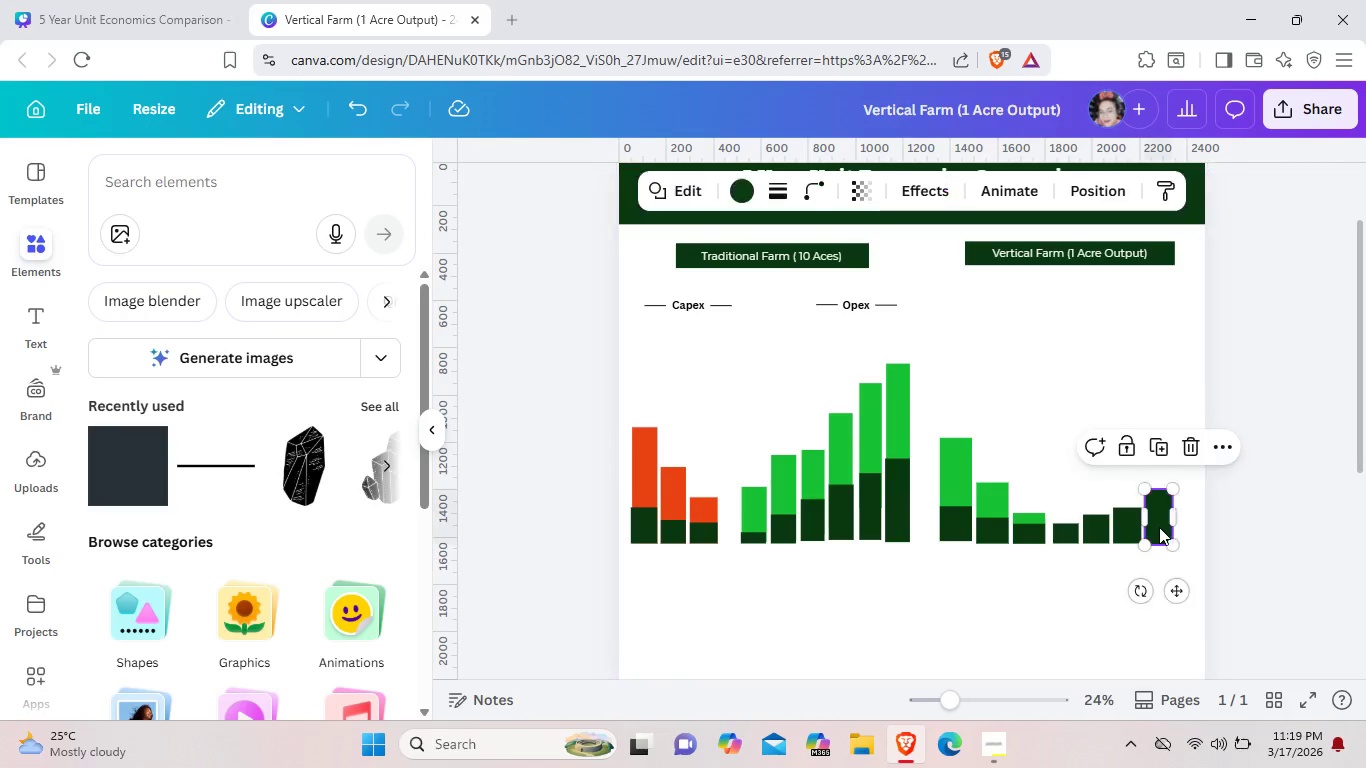 
left_click([1159, 527])
 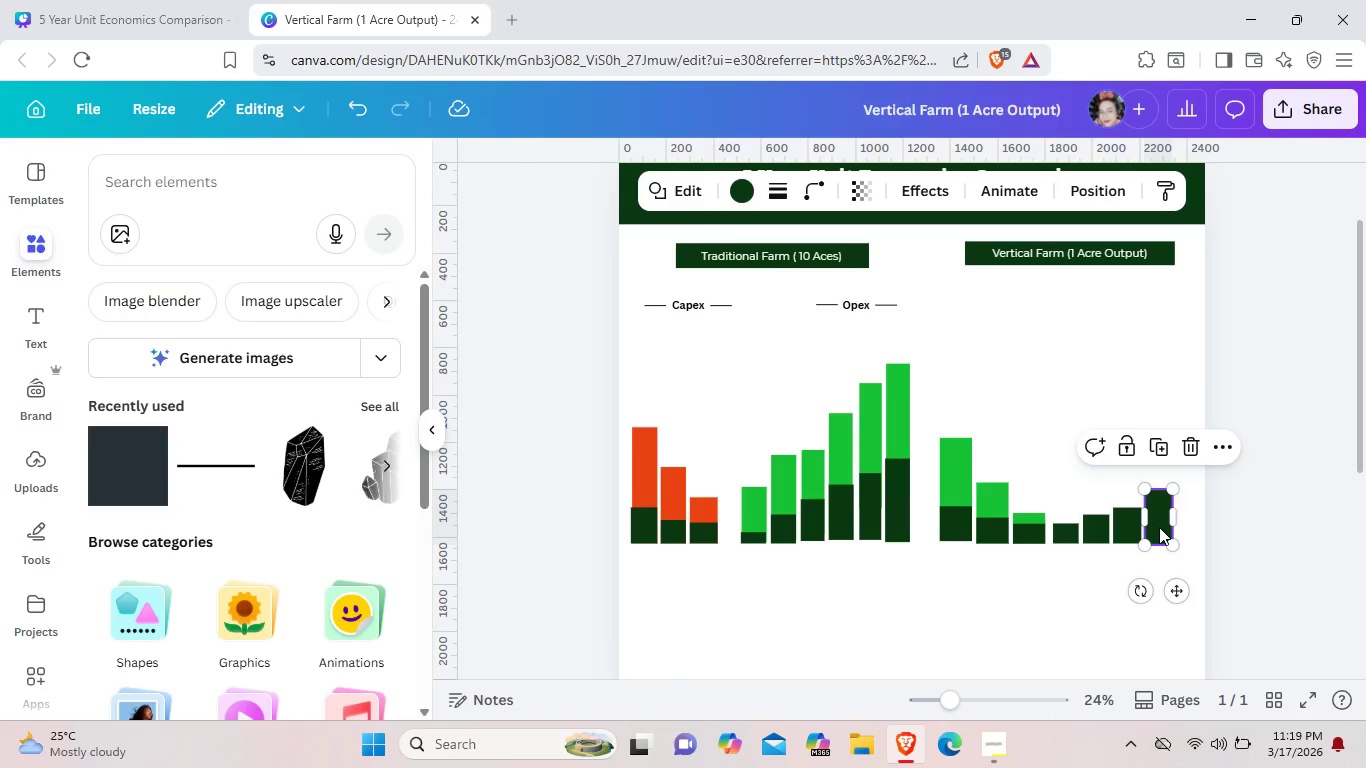 
key(Control+C)
 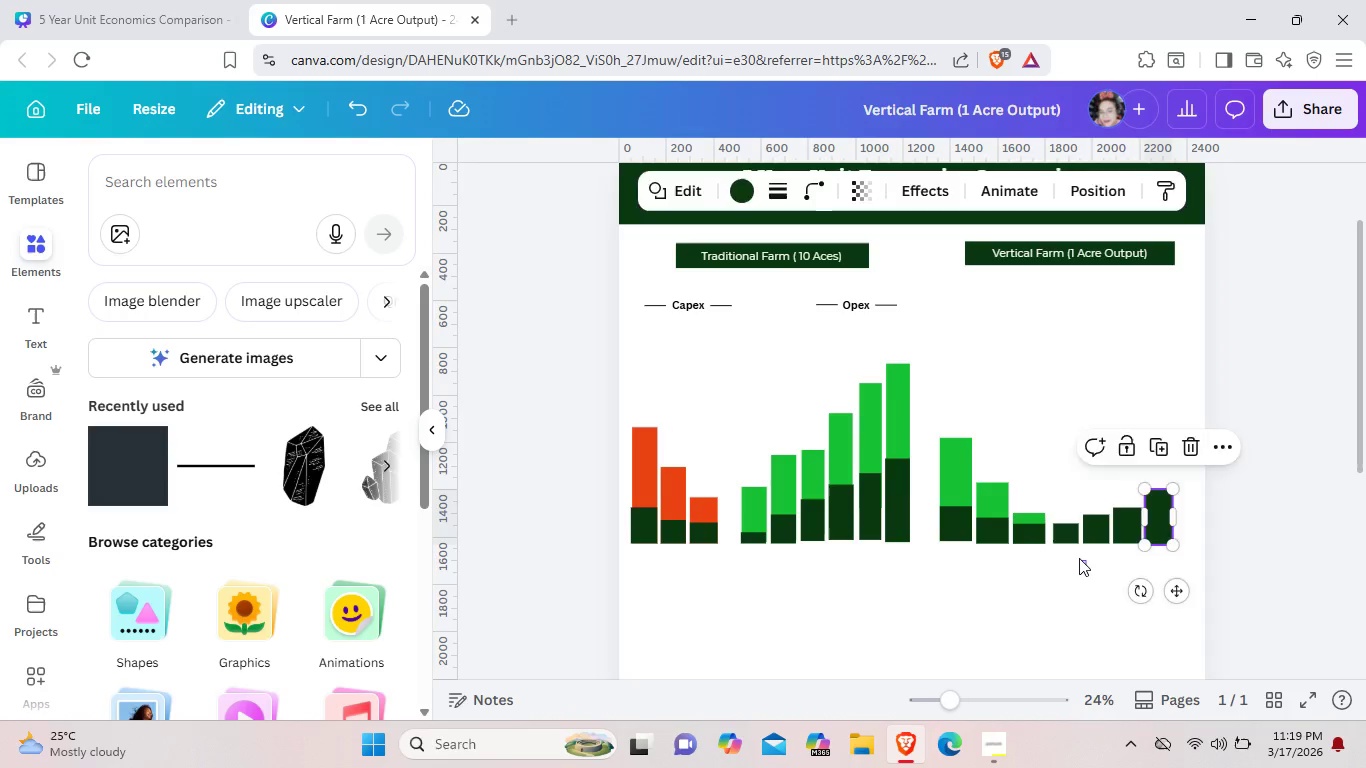 
left_click_drag(start_coordinate=[1086, 568], to_coordinate=[1081, 560])
 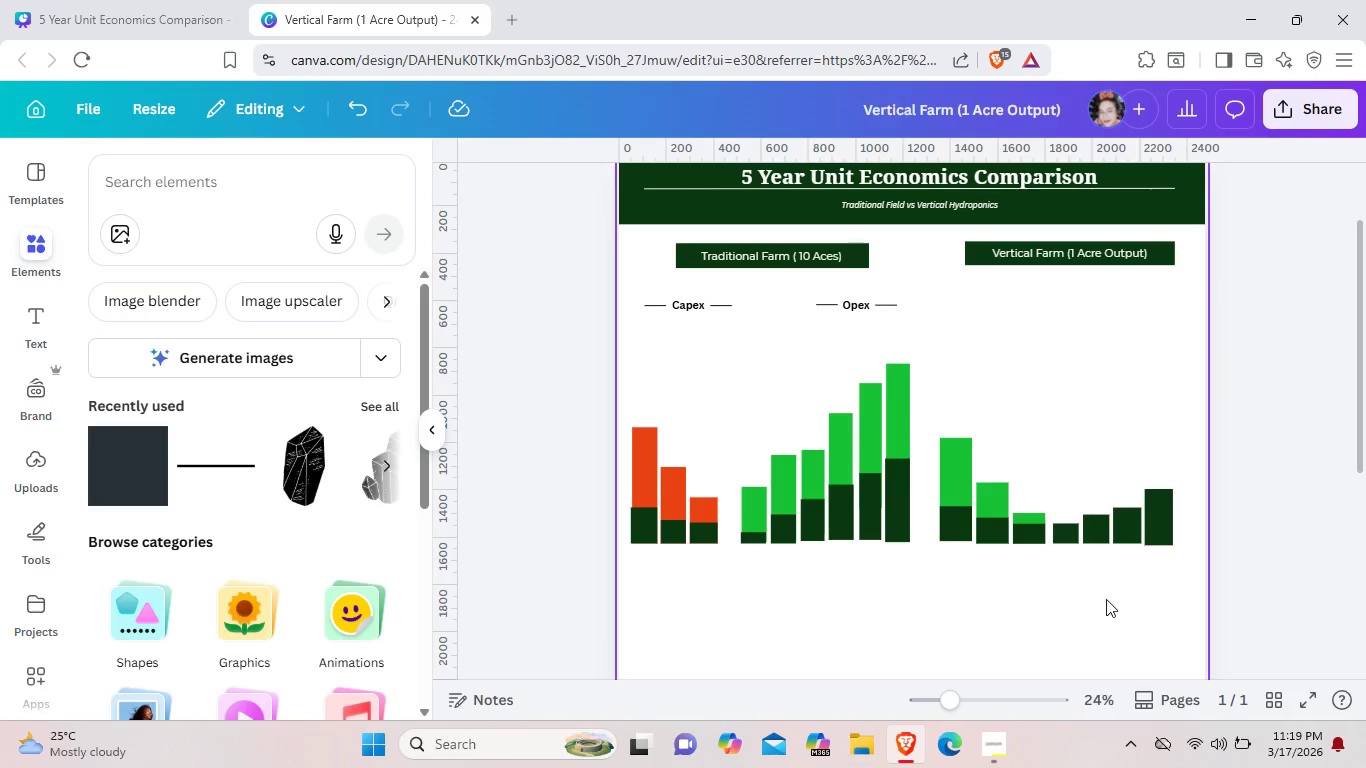 
key(Control+V)
 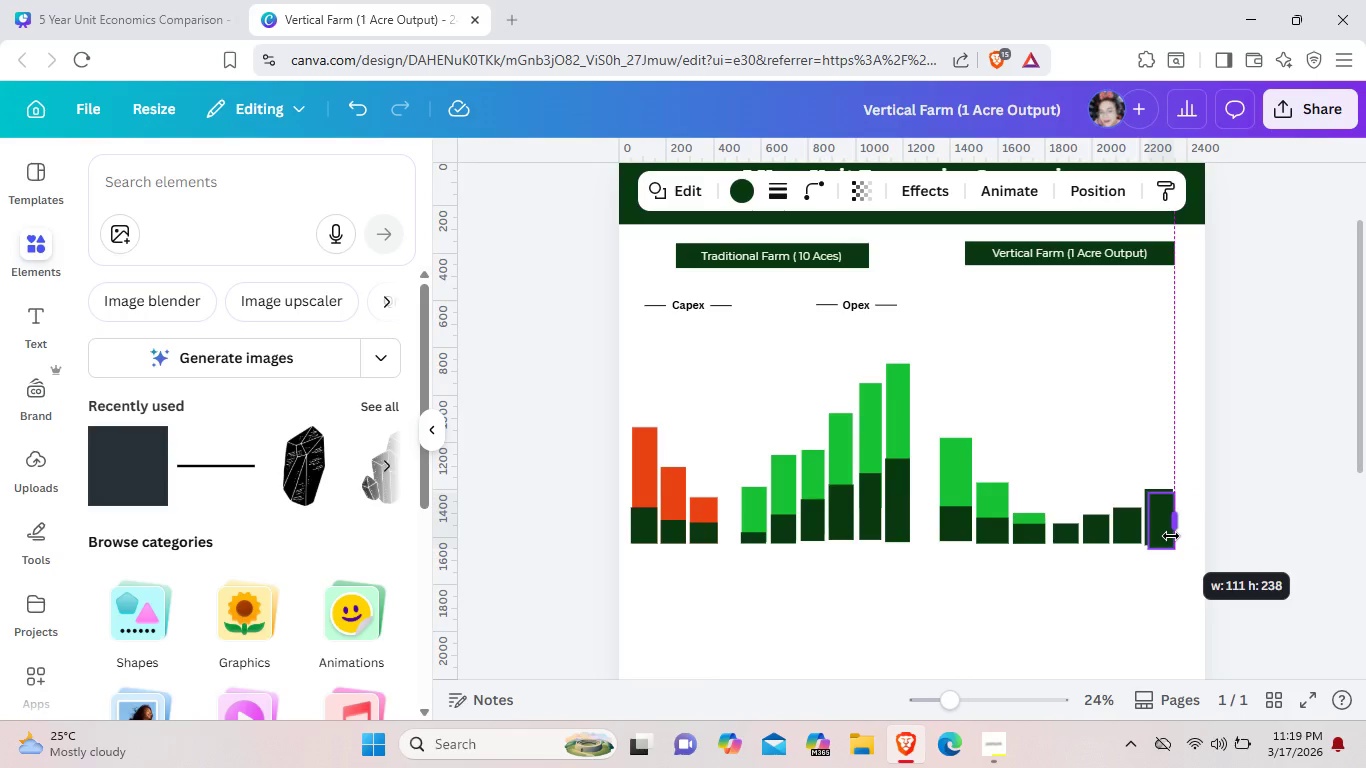 
left_click_drag(start_coordinate=[1155, 526], to_coordinate=[1151, 518])
 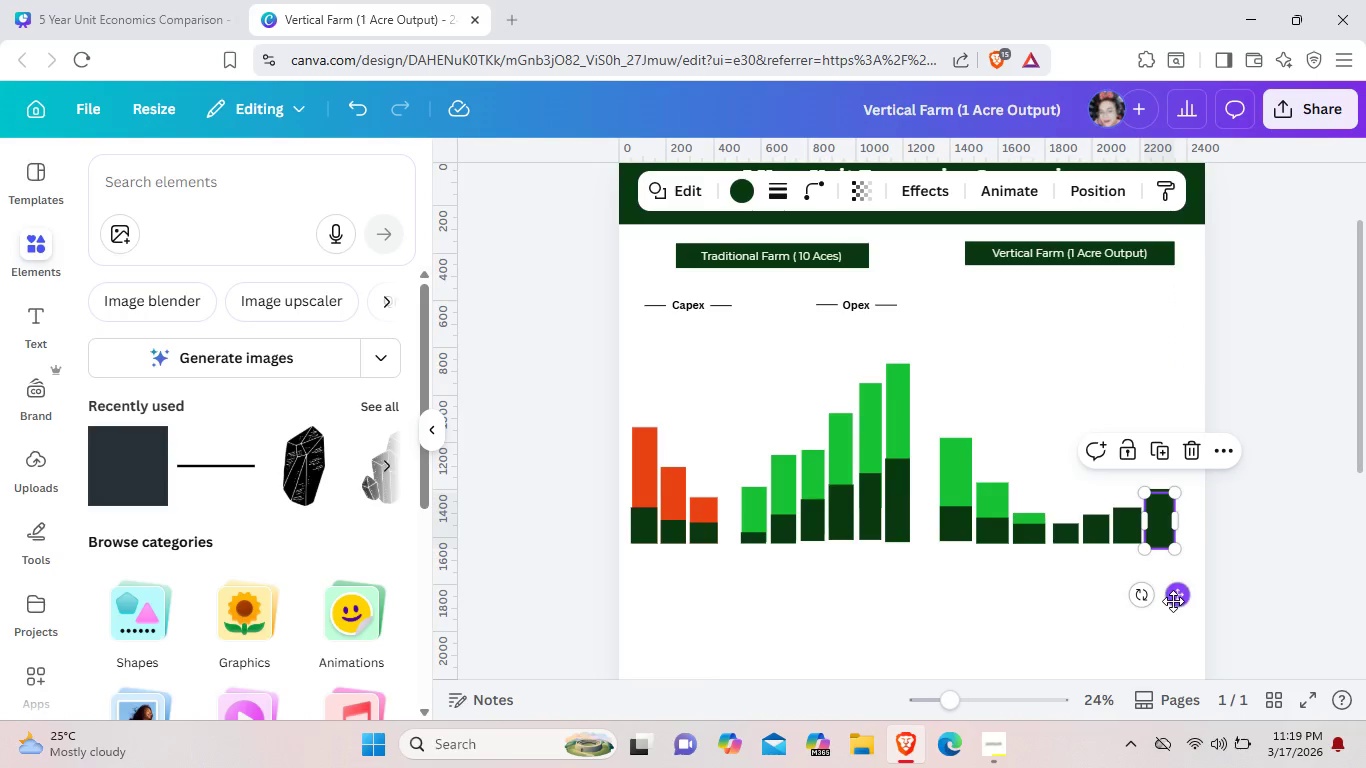 
left_click_drag(start_coordinate=[1173, 601], to_coordinate=[1206, 598])
 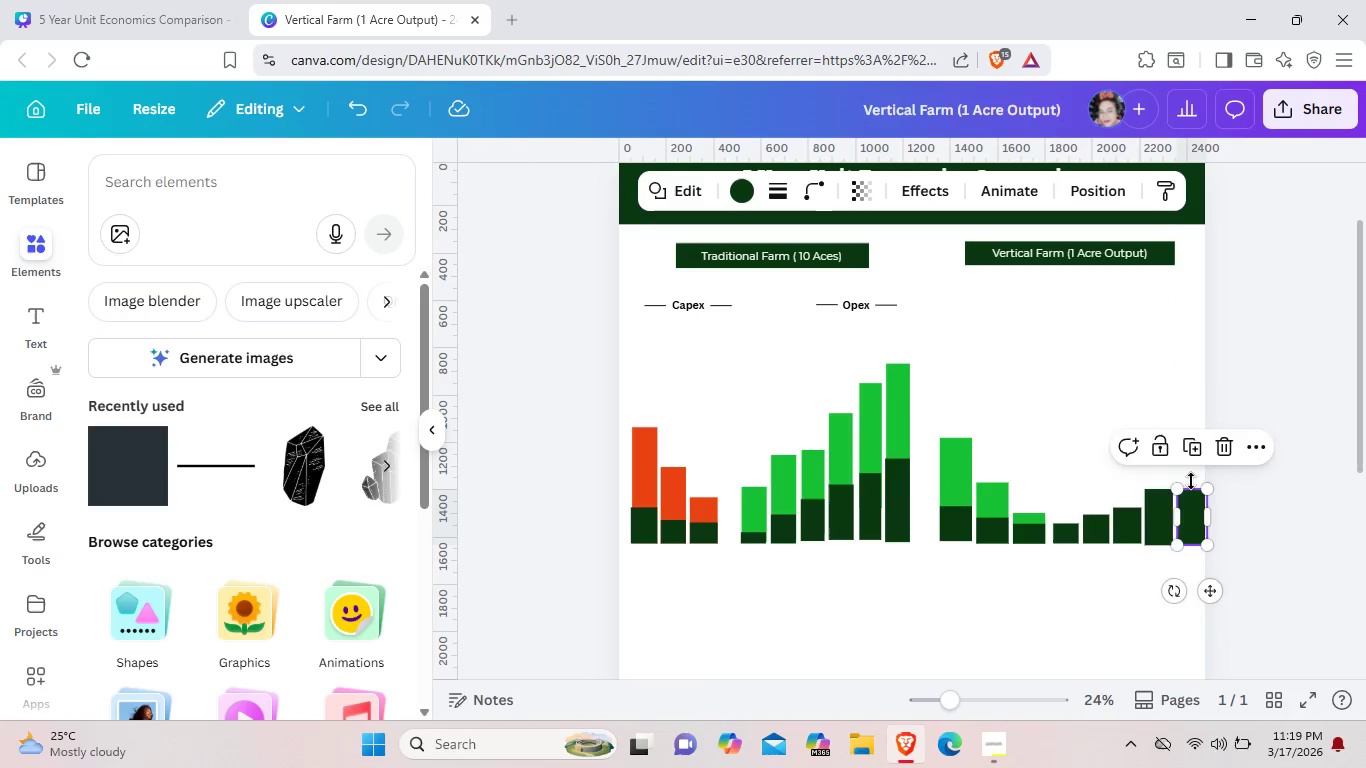 
left_click_drag(start_coordinate=[1193, 488], to_coordinate=[1191, 463])
 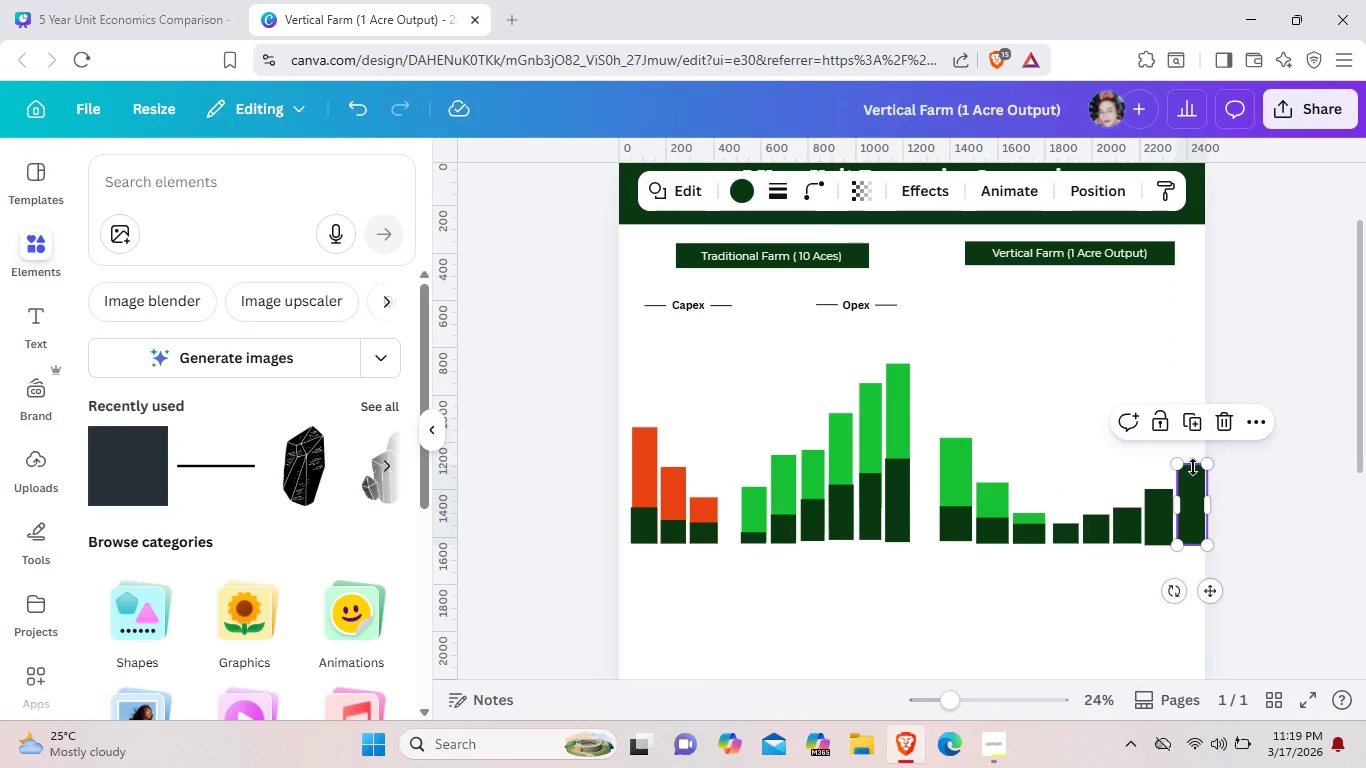 
left_click([1193, 467])
 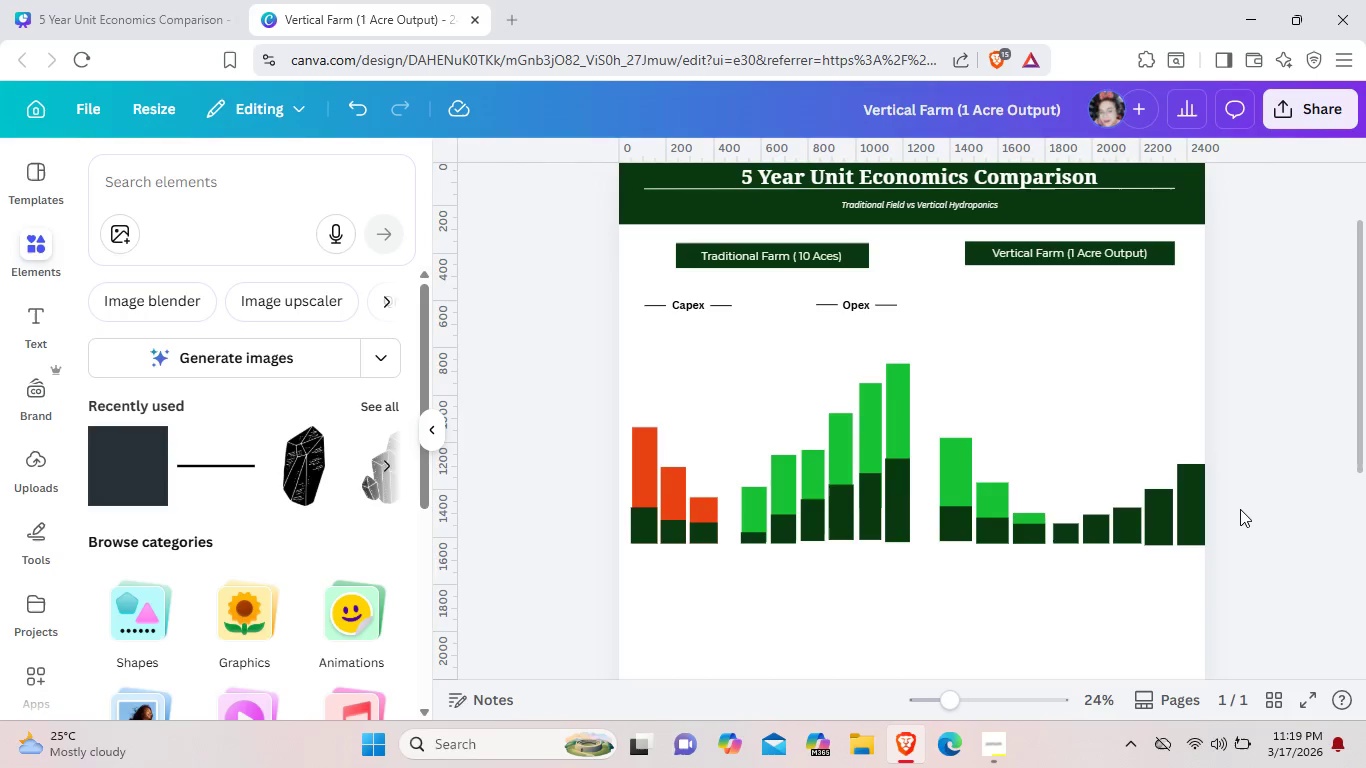 
left_click([1240, 509])
 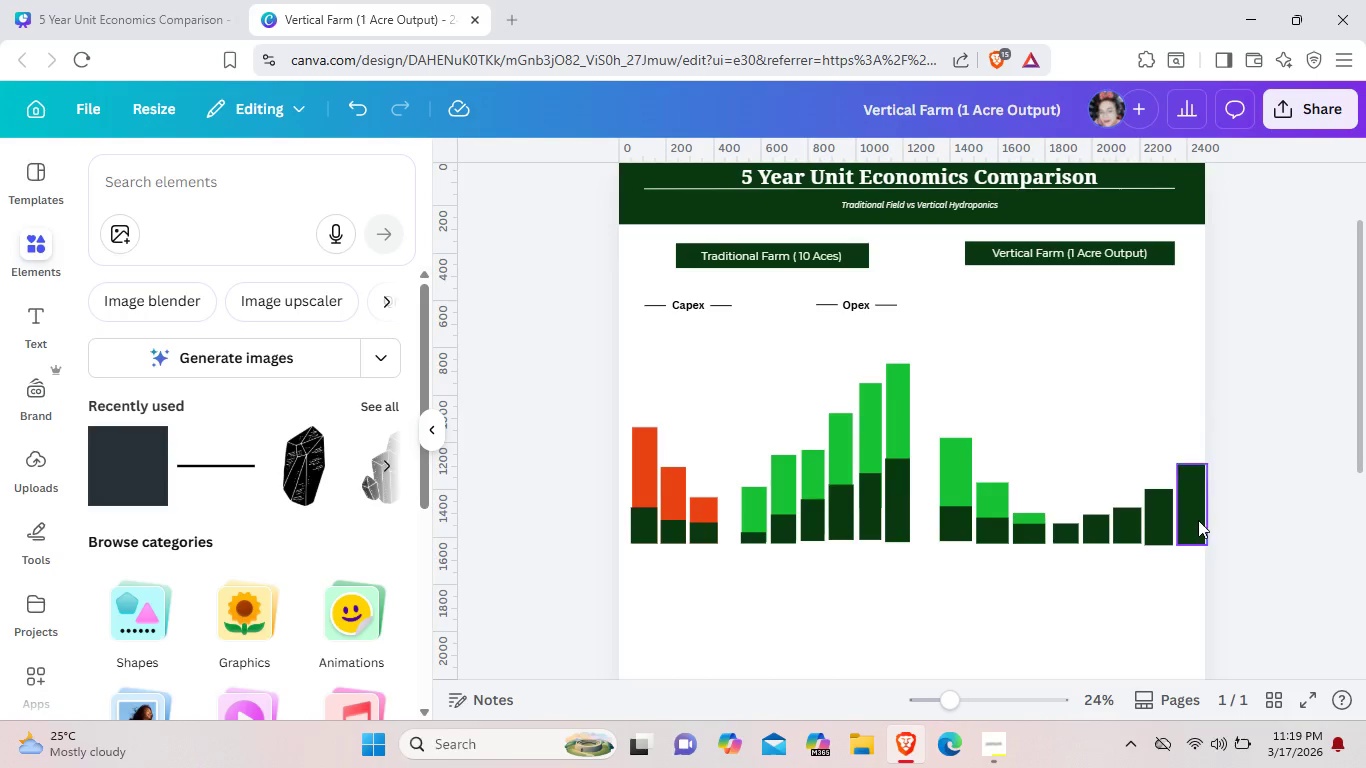 
left_click([1198, 520])
 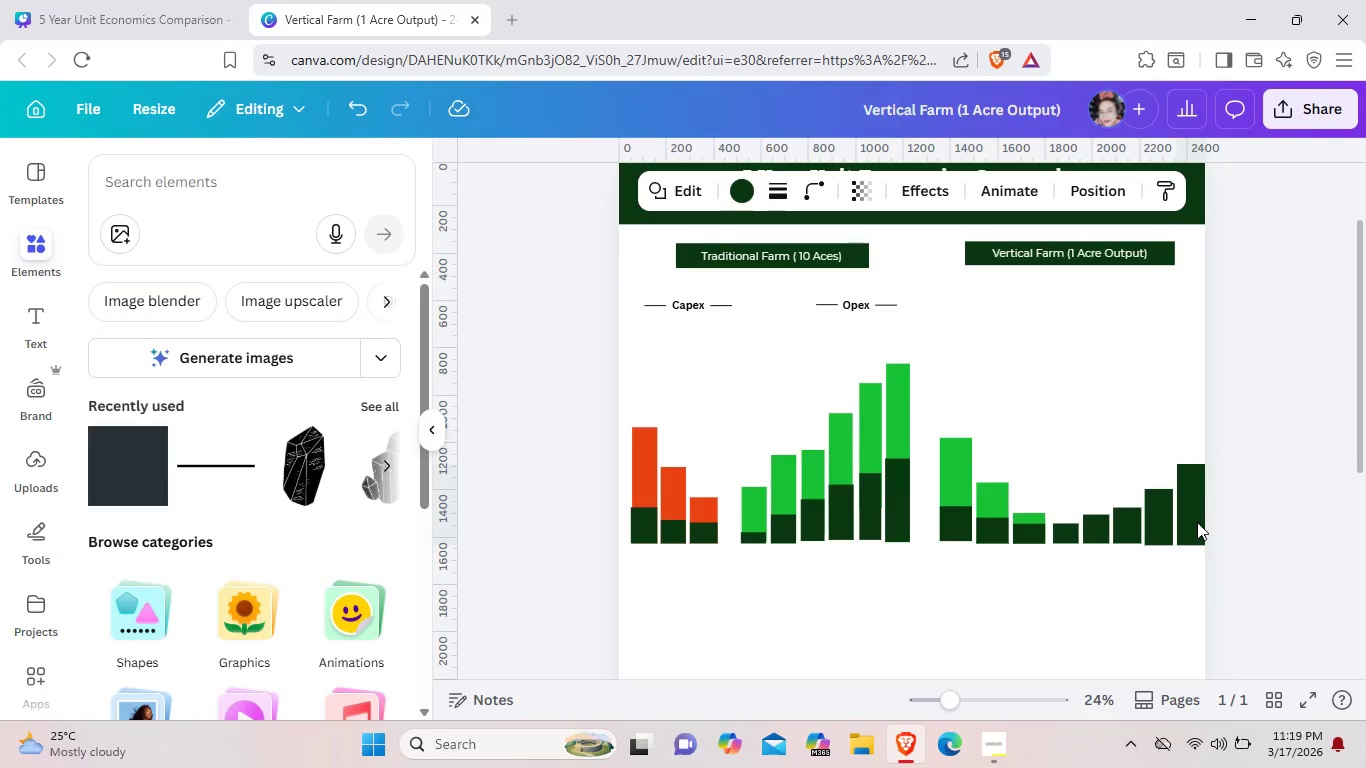 
key(ArrowLeft)
 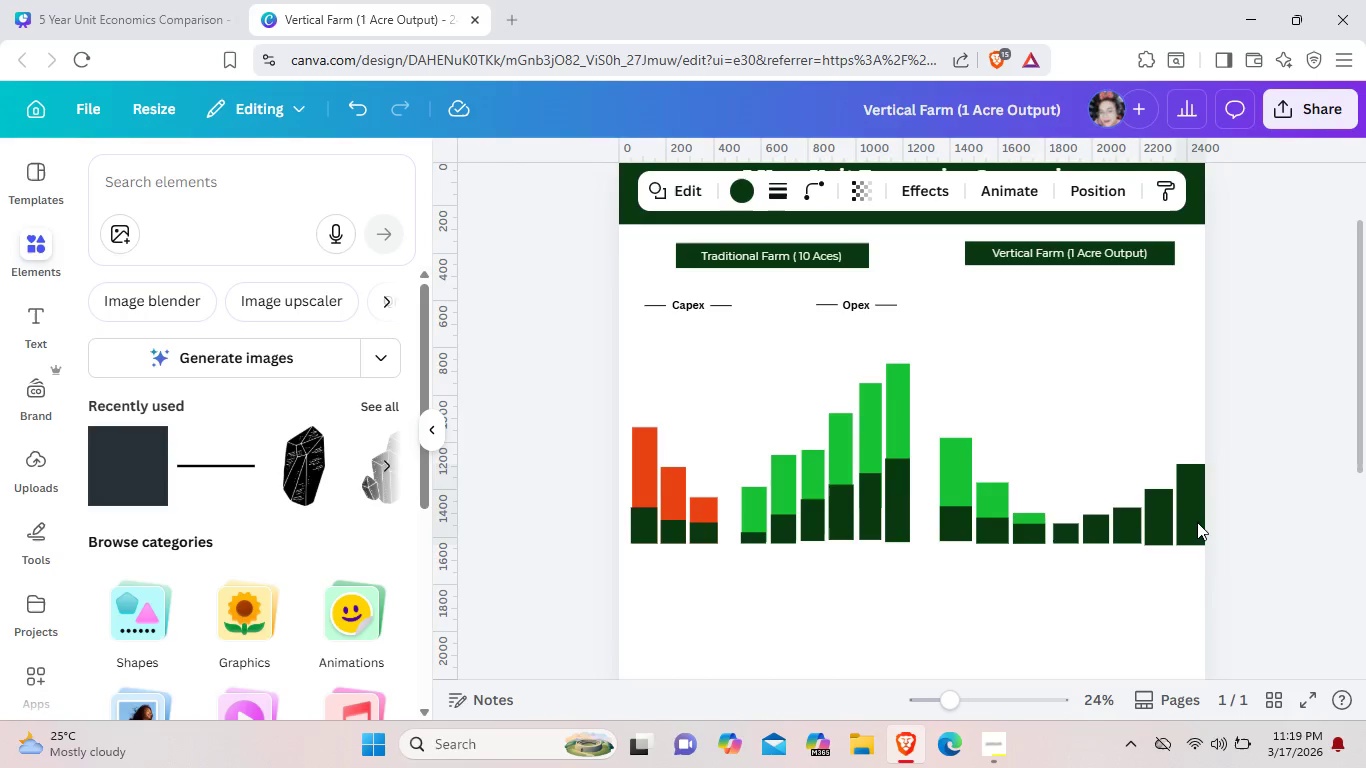 
key(ArrowLeft)
 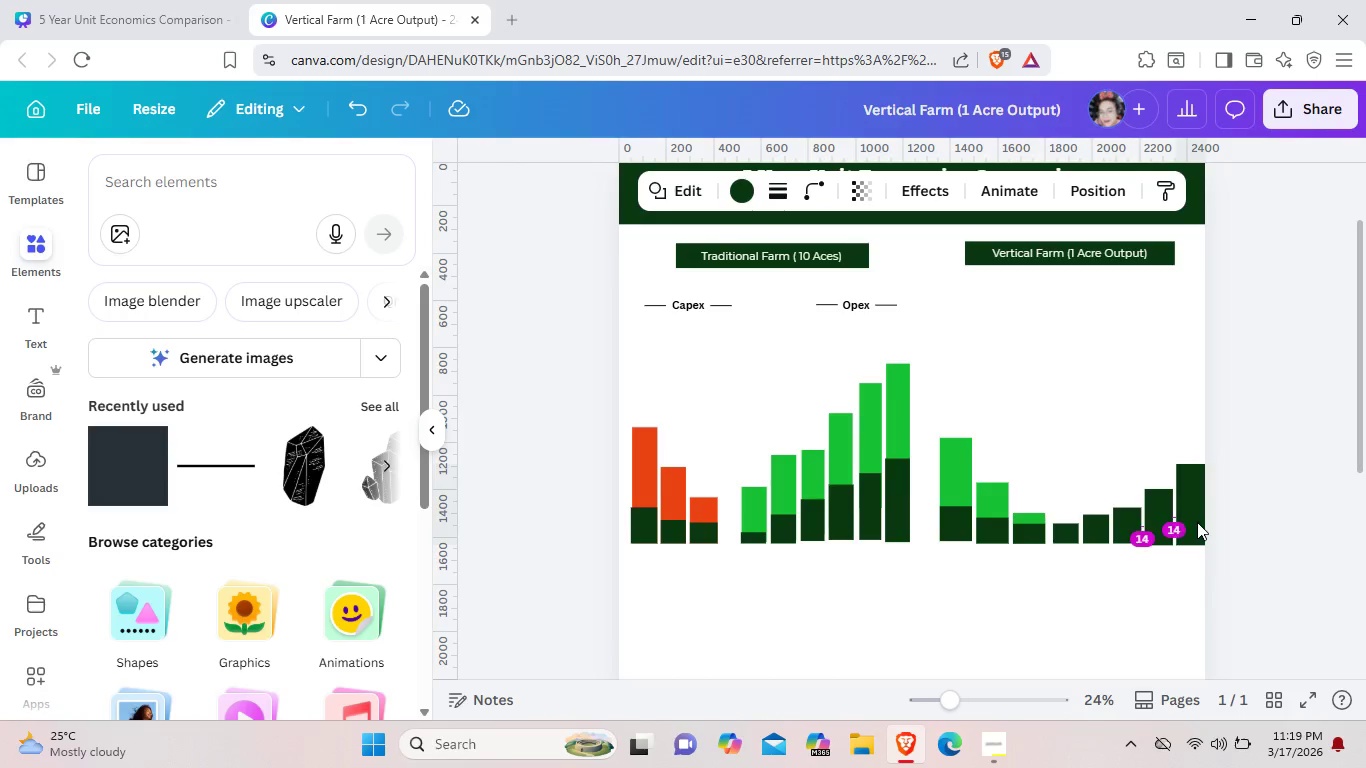 
key(ArrowLeft)
 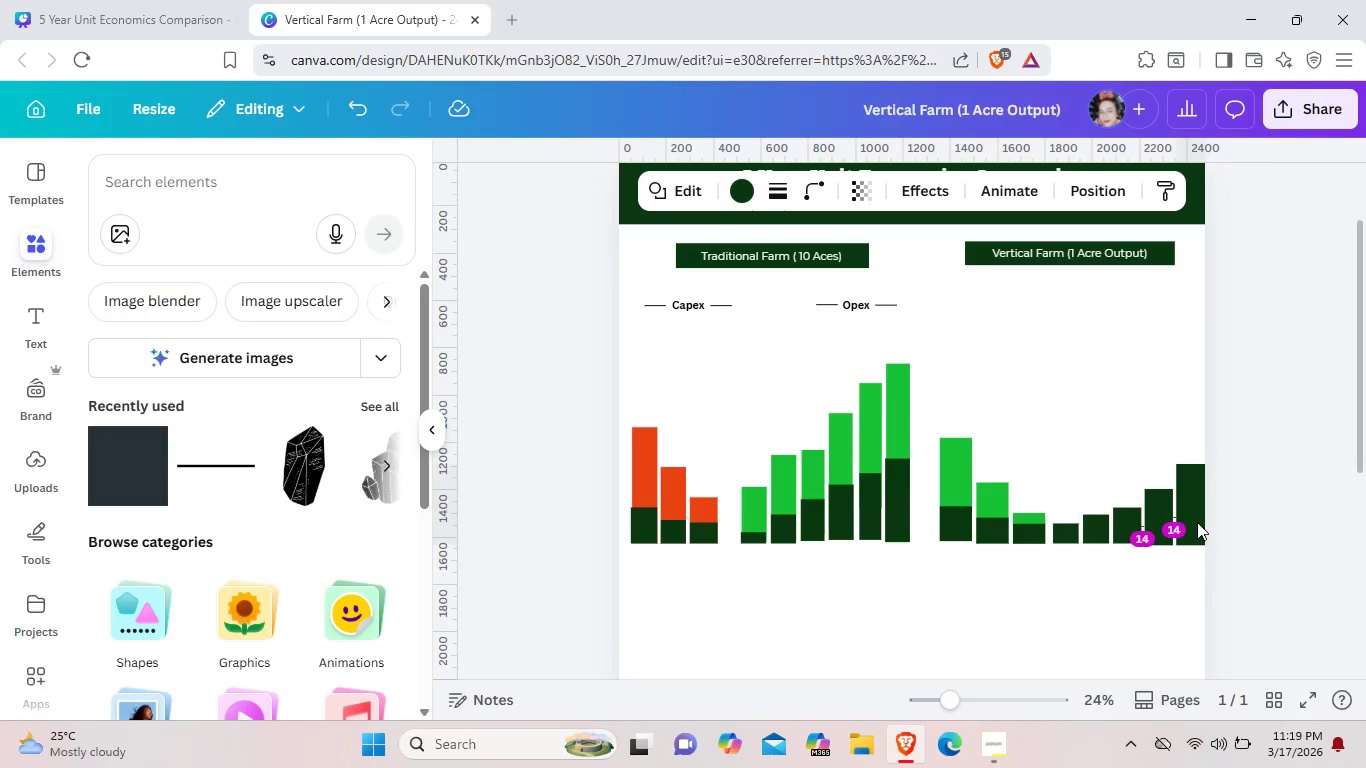 
key(ArrowLeft)
 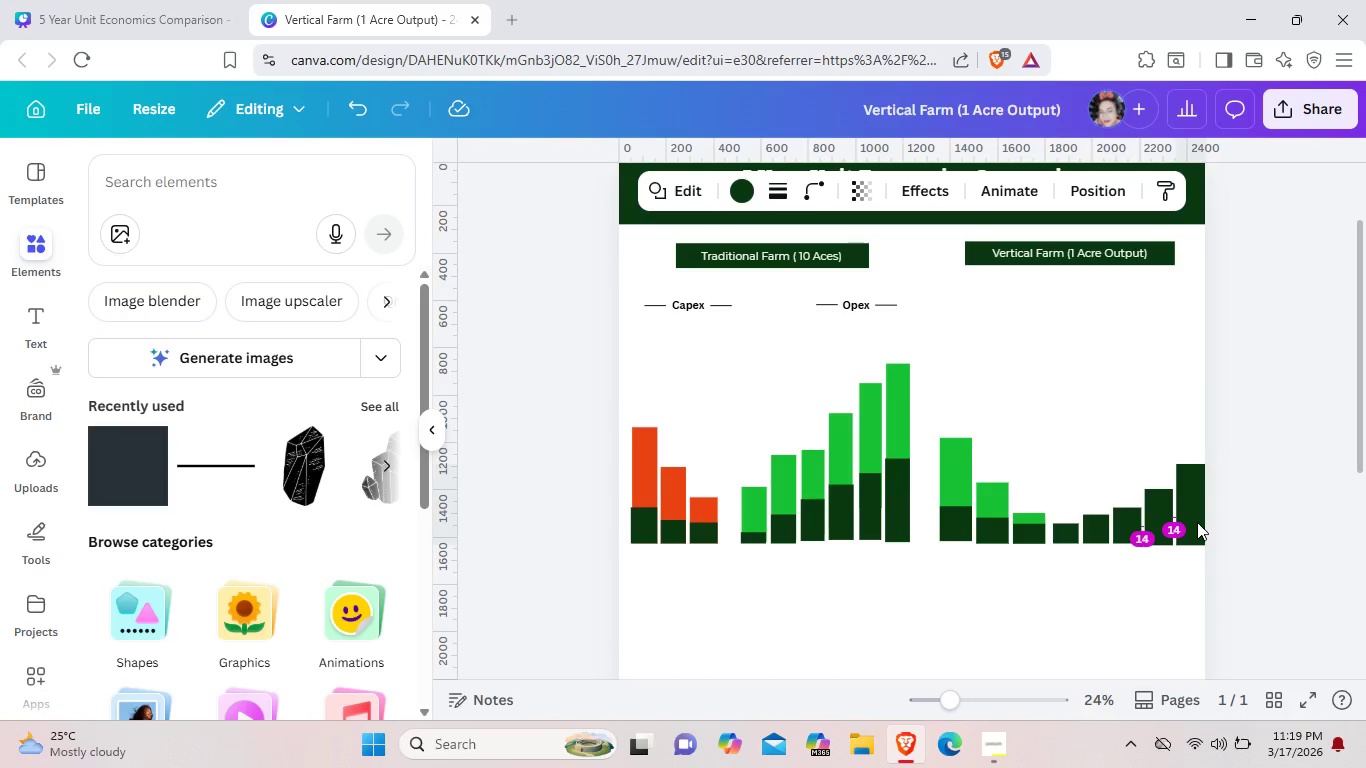 
key(ArrowLeft)
 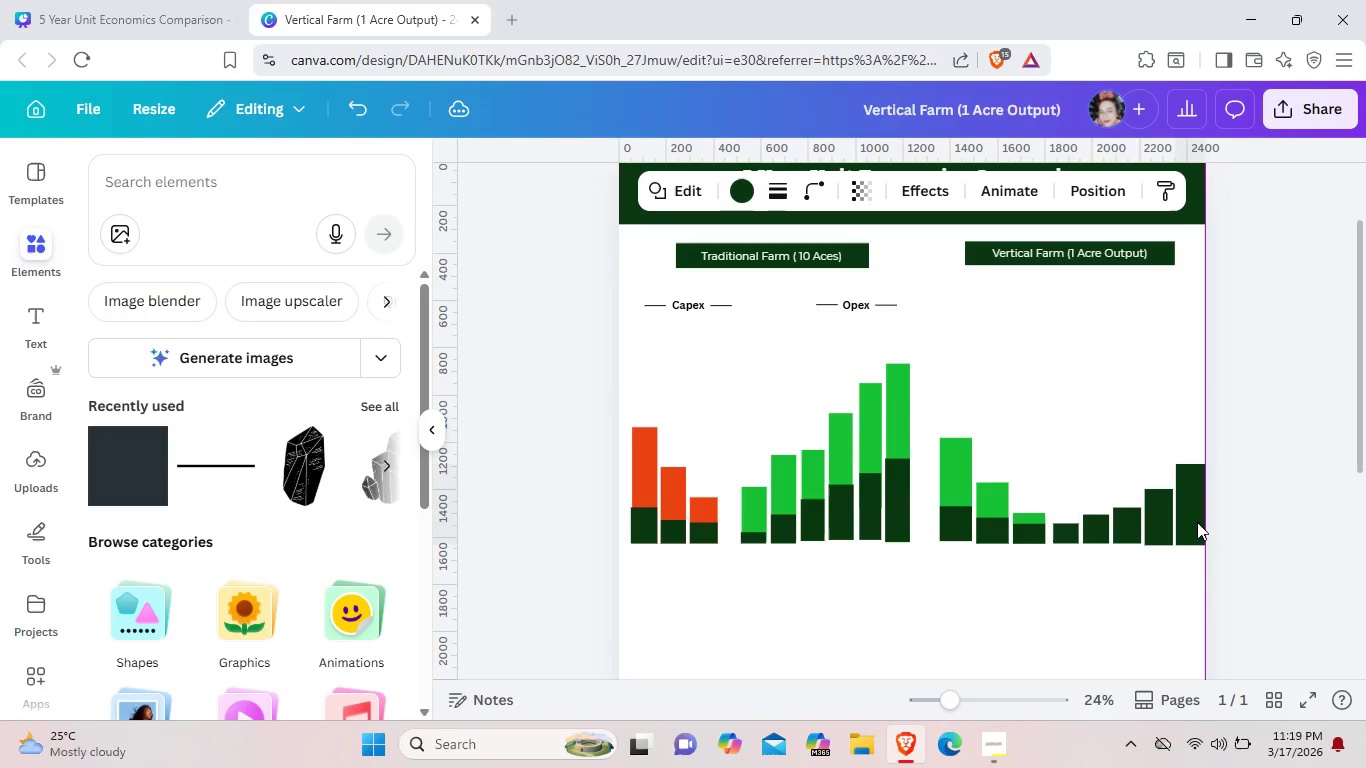 
key(ArrowLeft)
 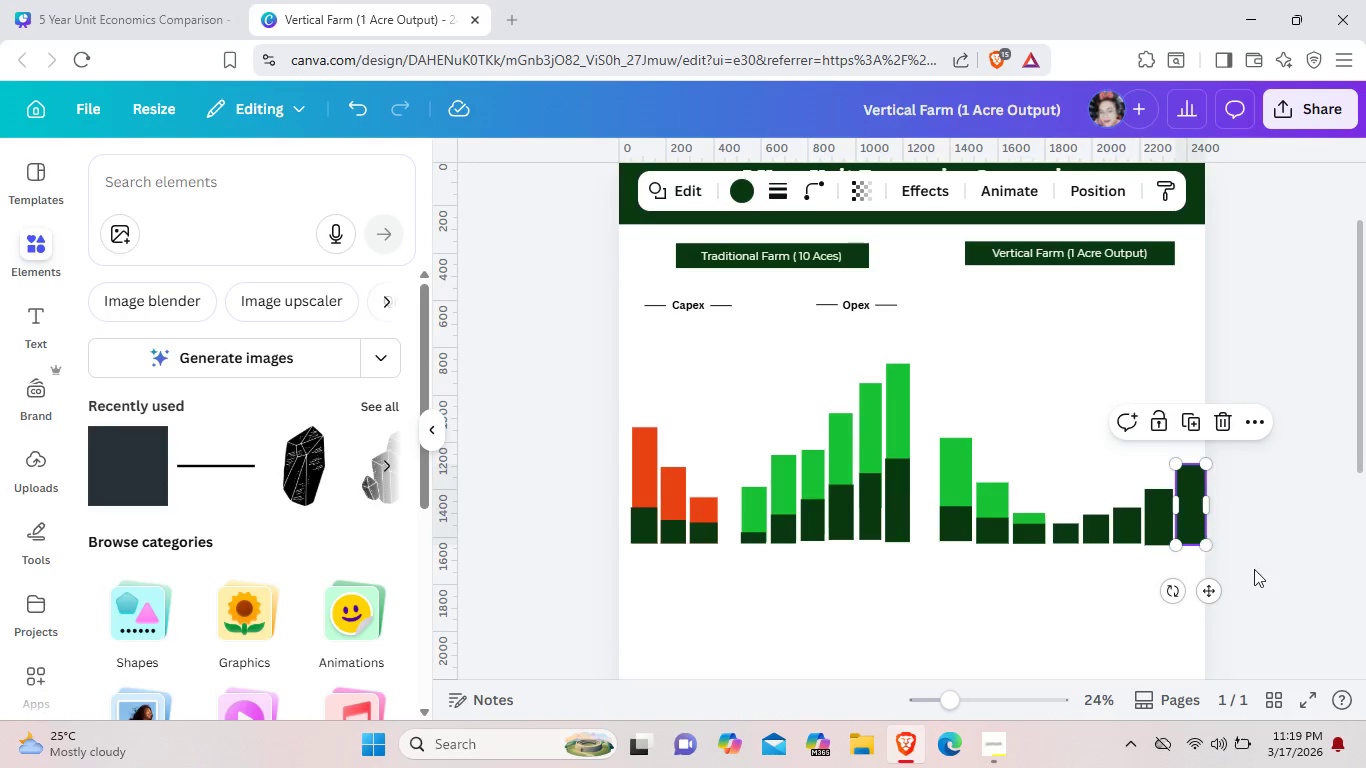 
left_click([1267, 559])
 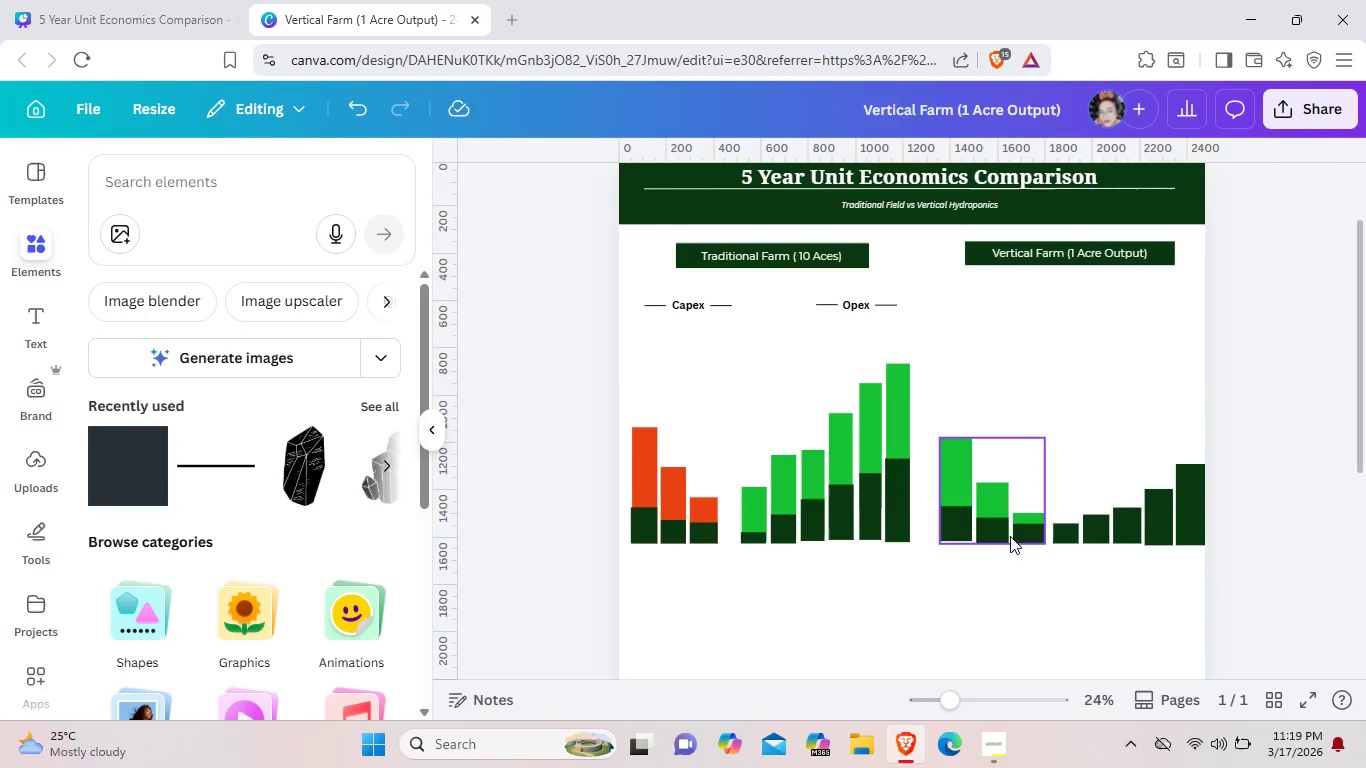 
left_click_drag(start_coordinate=[1001, 529], to_coordinate=[990, 530])
 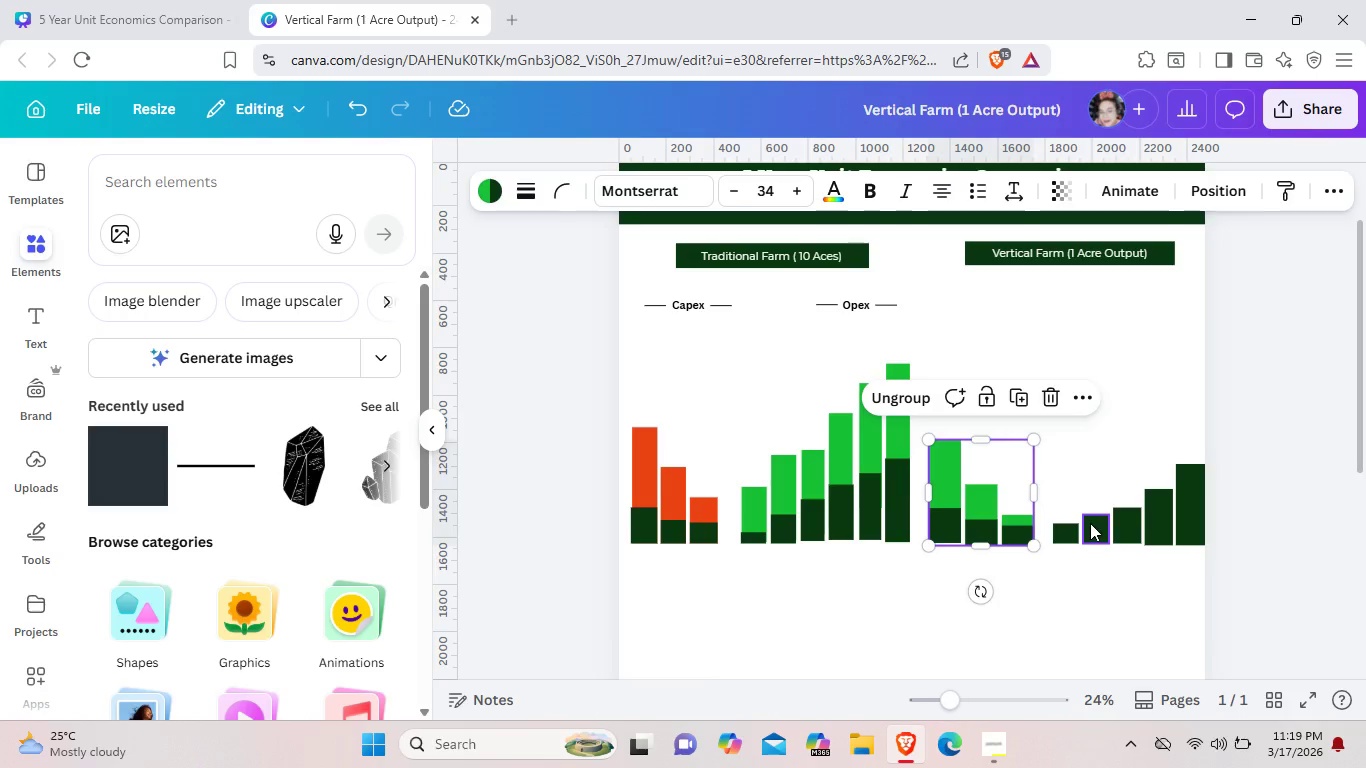 
left_click([1090, 523])
 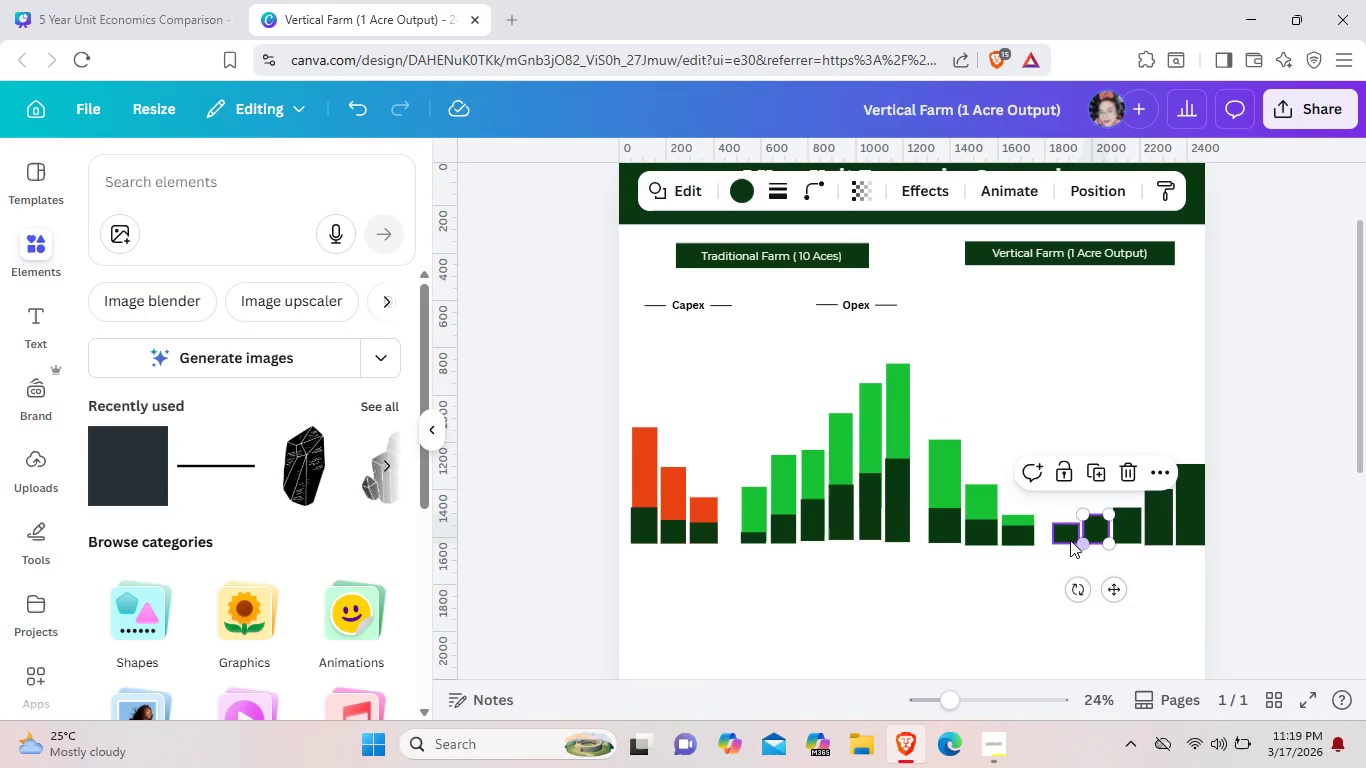 
left_click([1063, 537])
 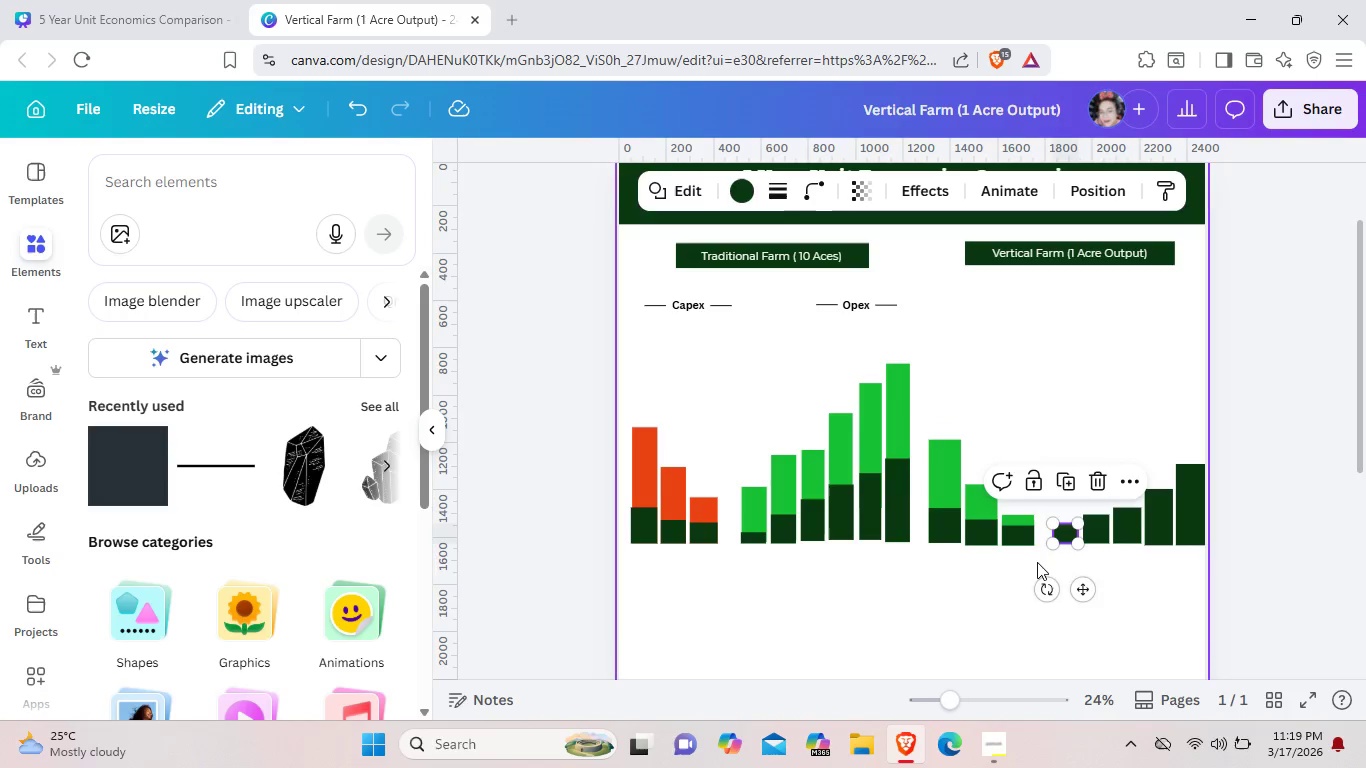 
left_click([1037, 562])
 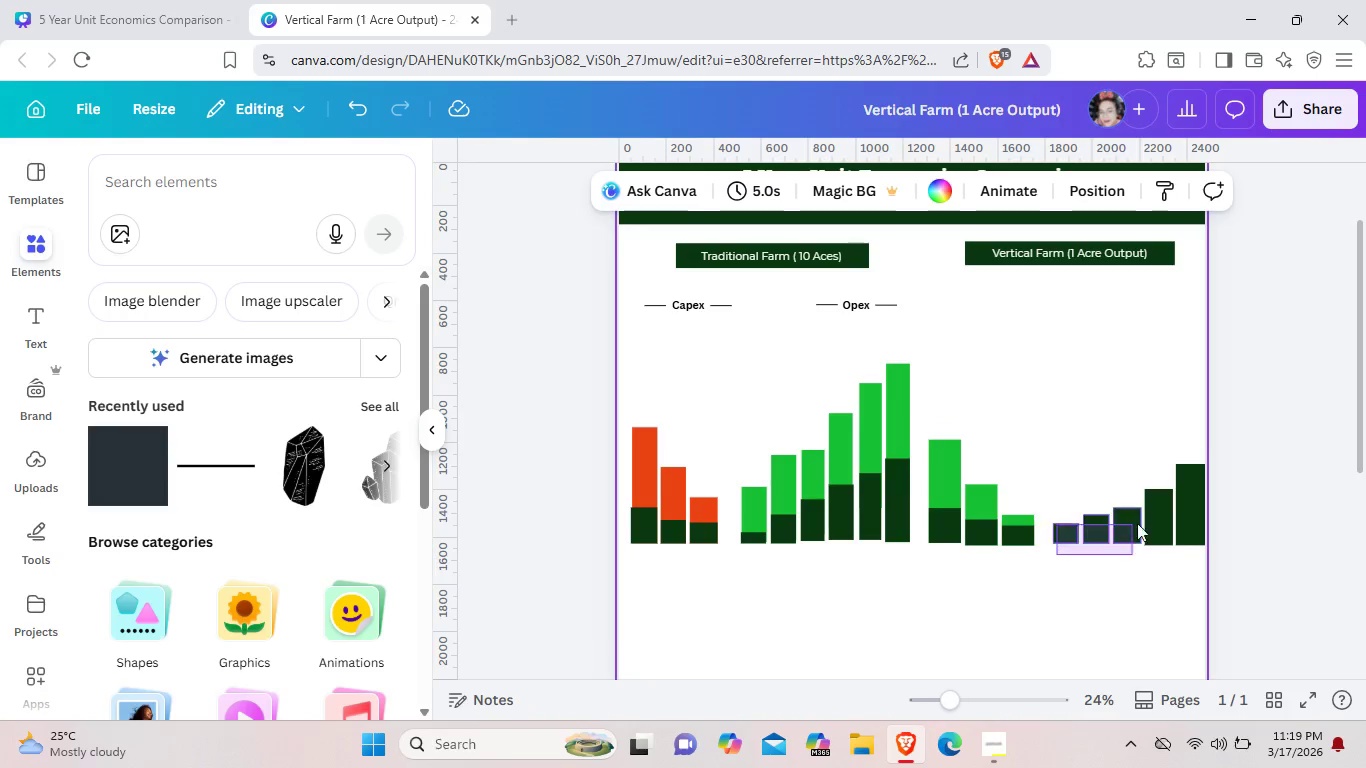 
left_click_drag(start_coordinate=[1056, 555], to_coordinate=[1206, 448])
 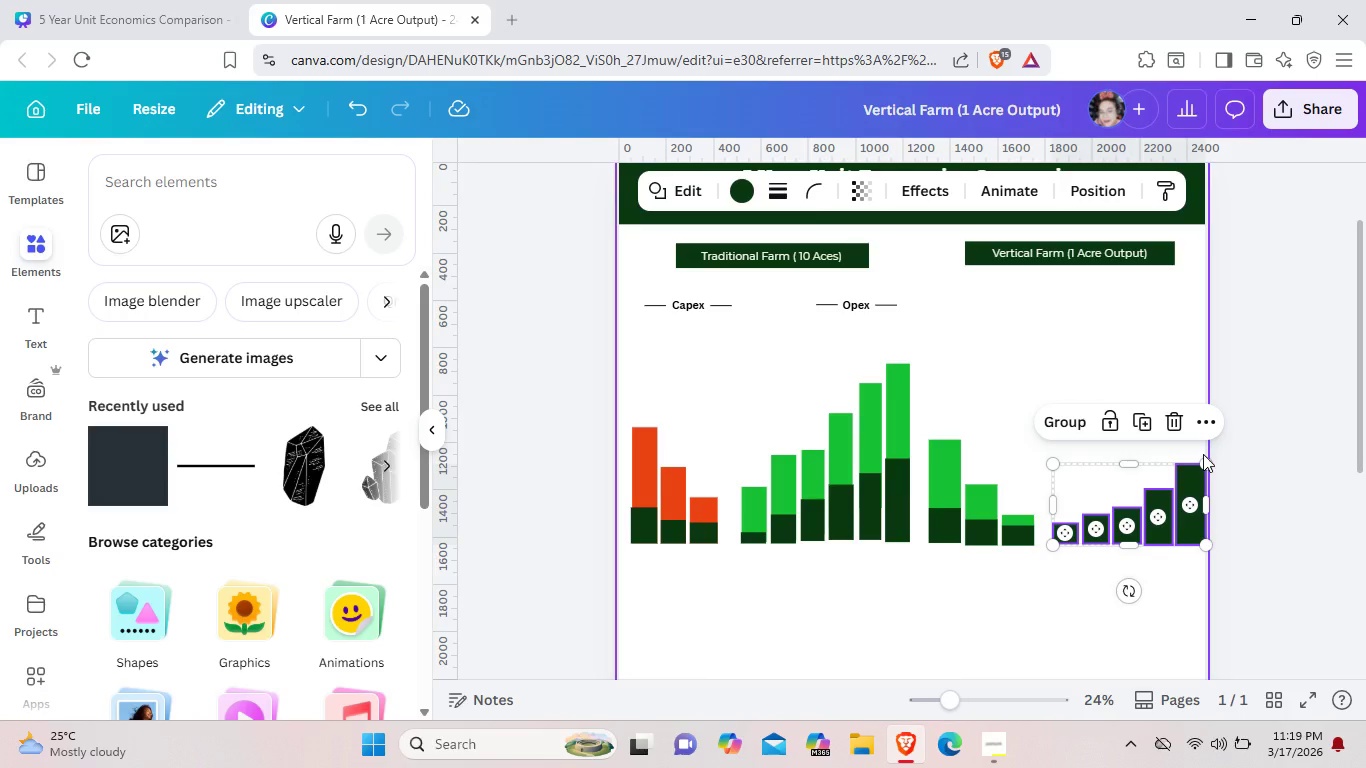 
wait(6.34)
 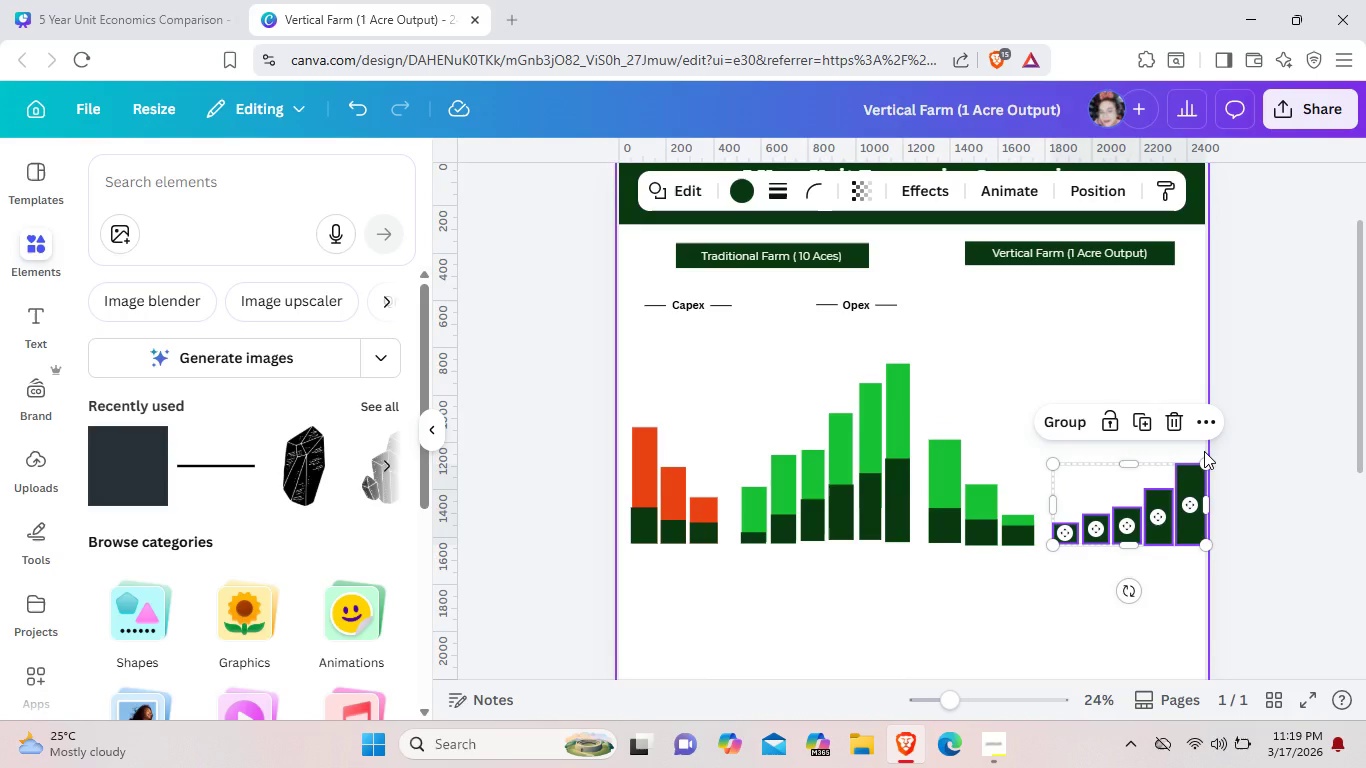 
key(ArrowLeft)
 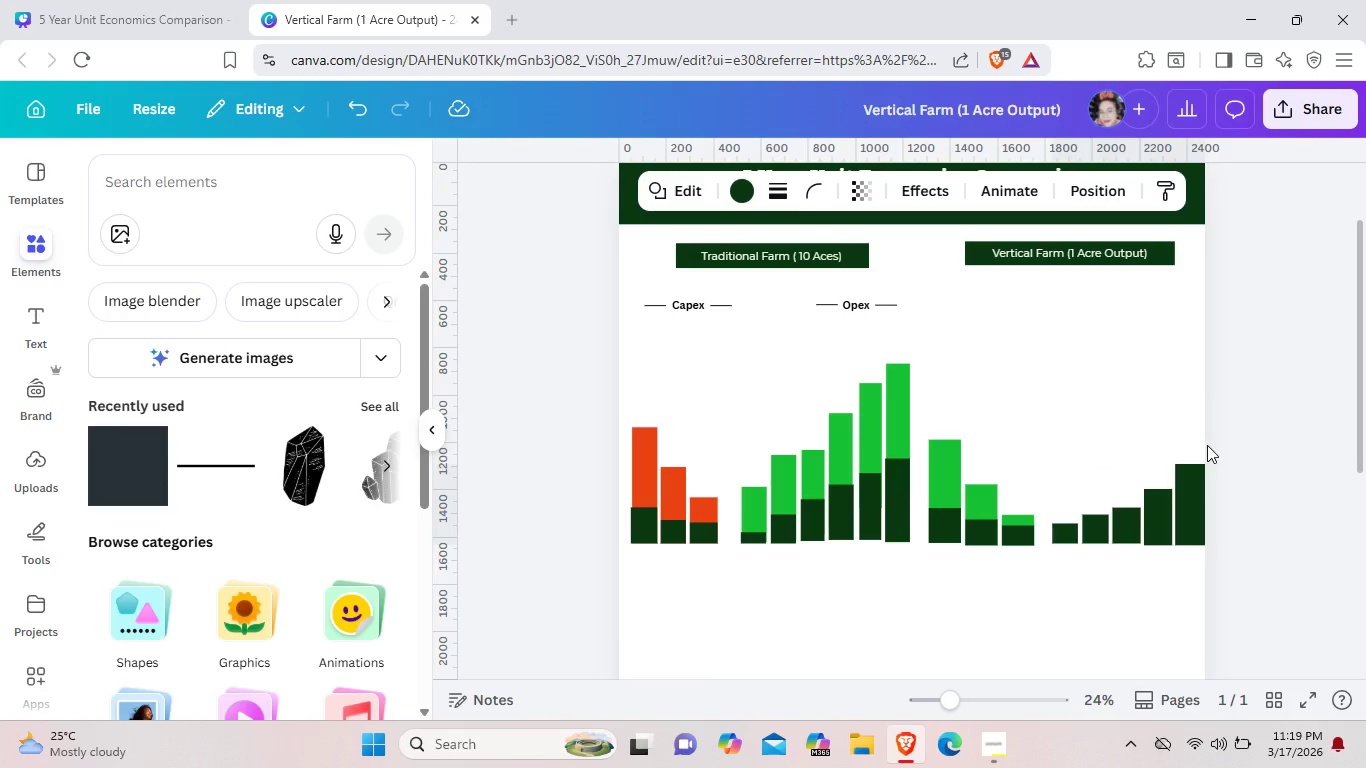 
key(ArrowLeft)
 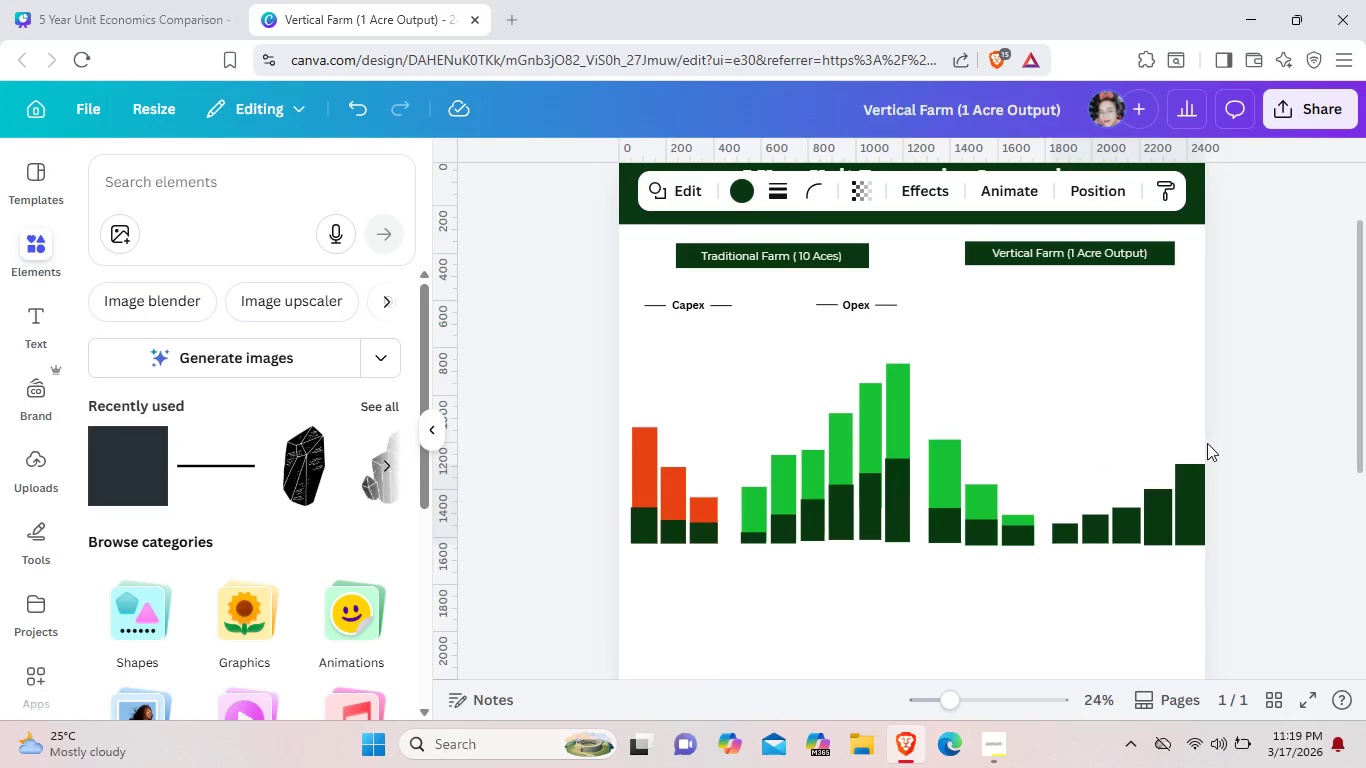 
hold_key(key=ArrowLeft, duration=1.22)
 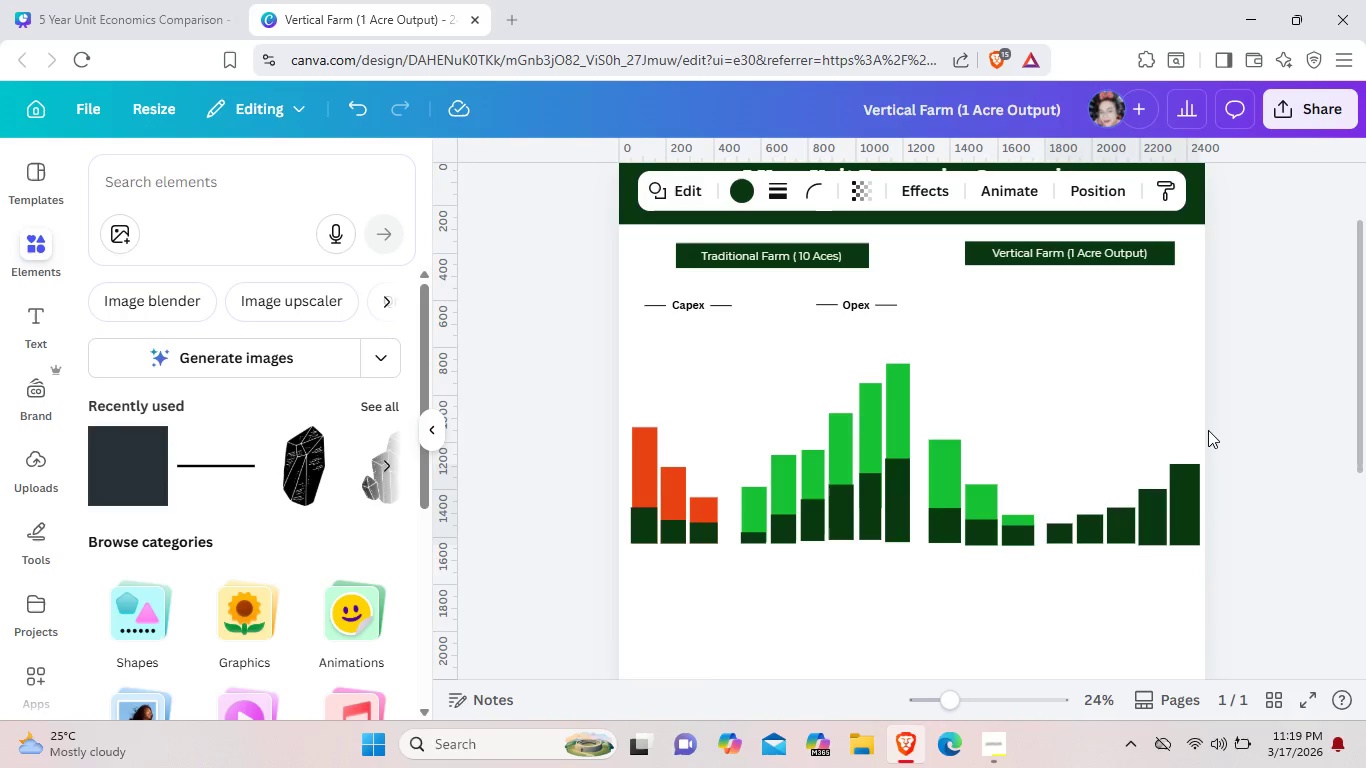 
key(ArrowLeft)
 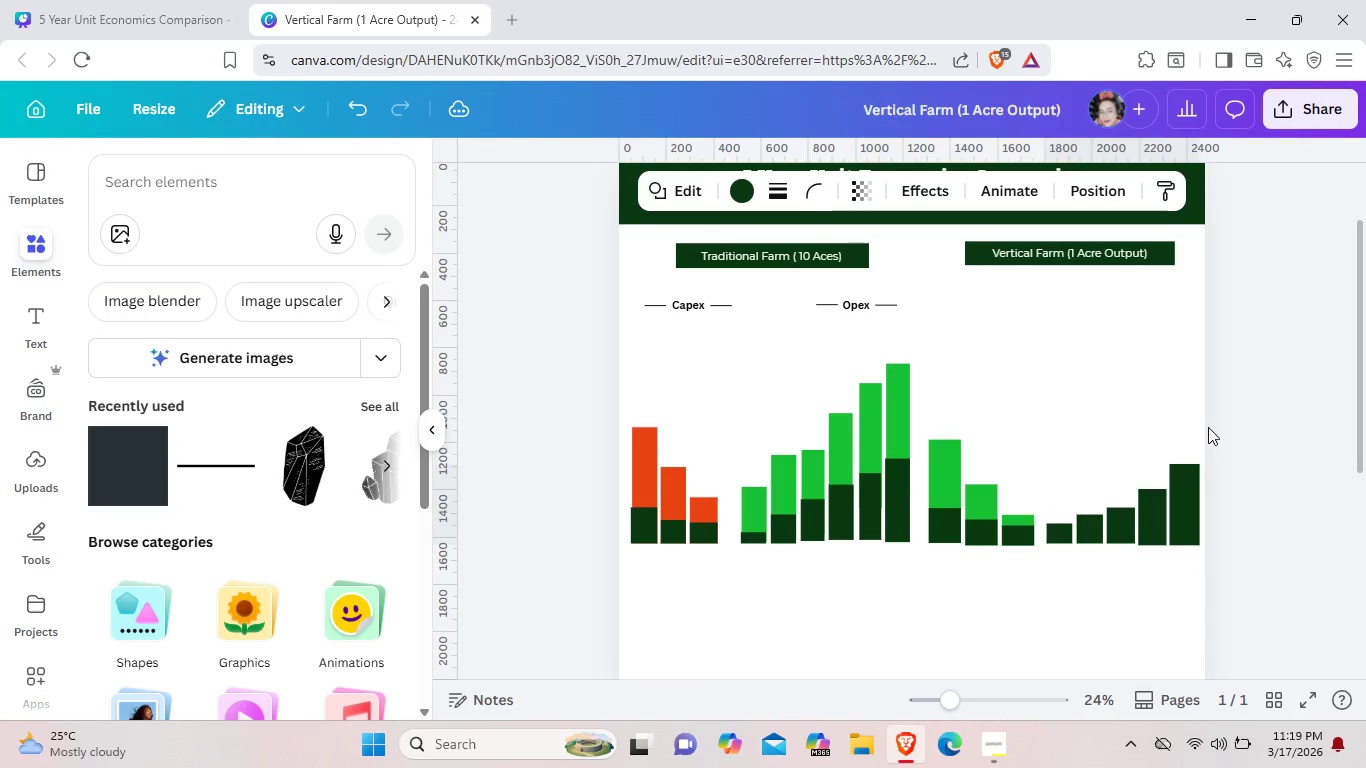 
key(ArrowLeft)
 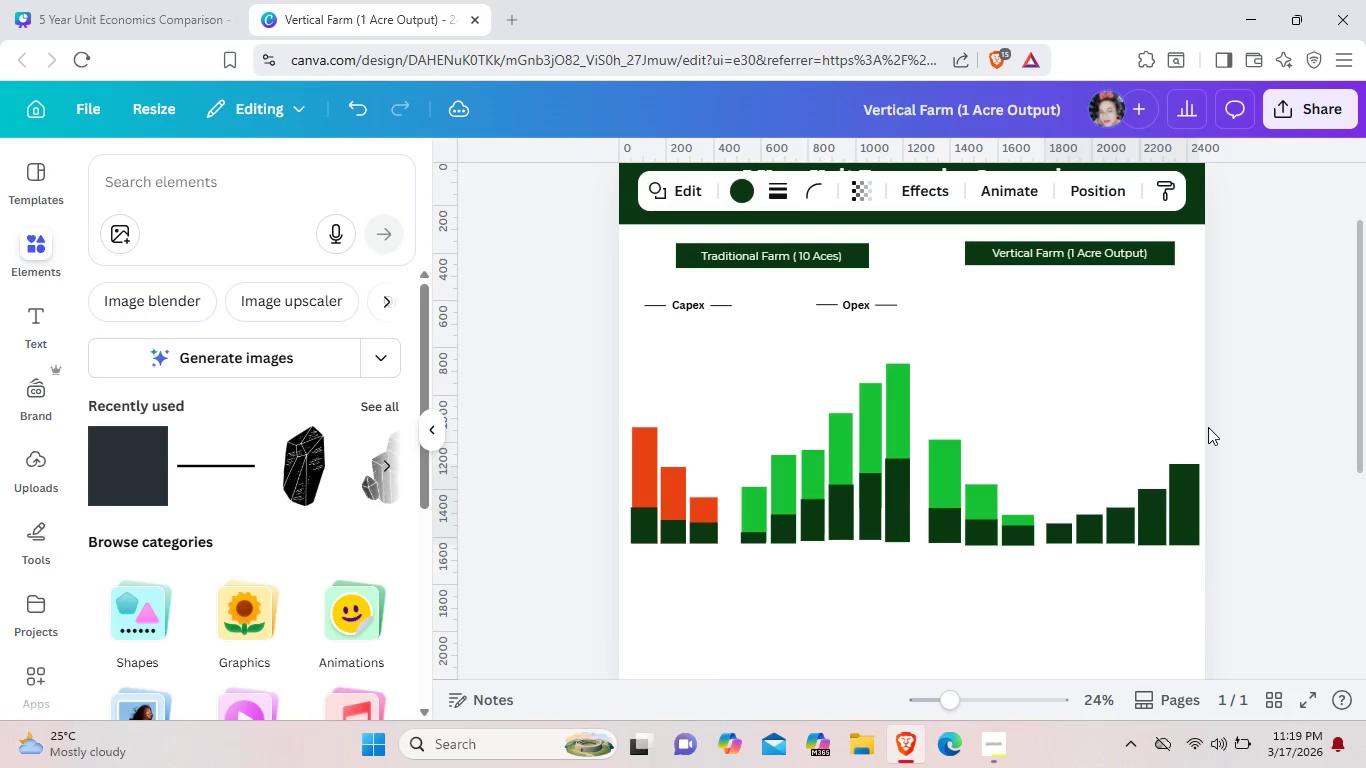 
key(ArrowLeft)
 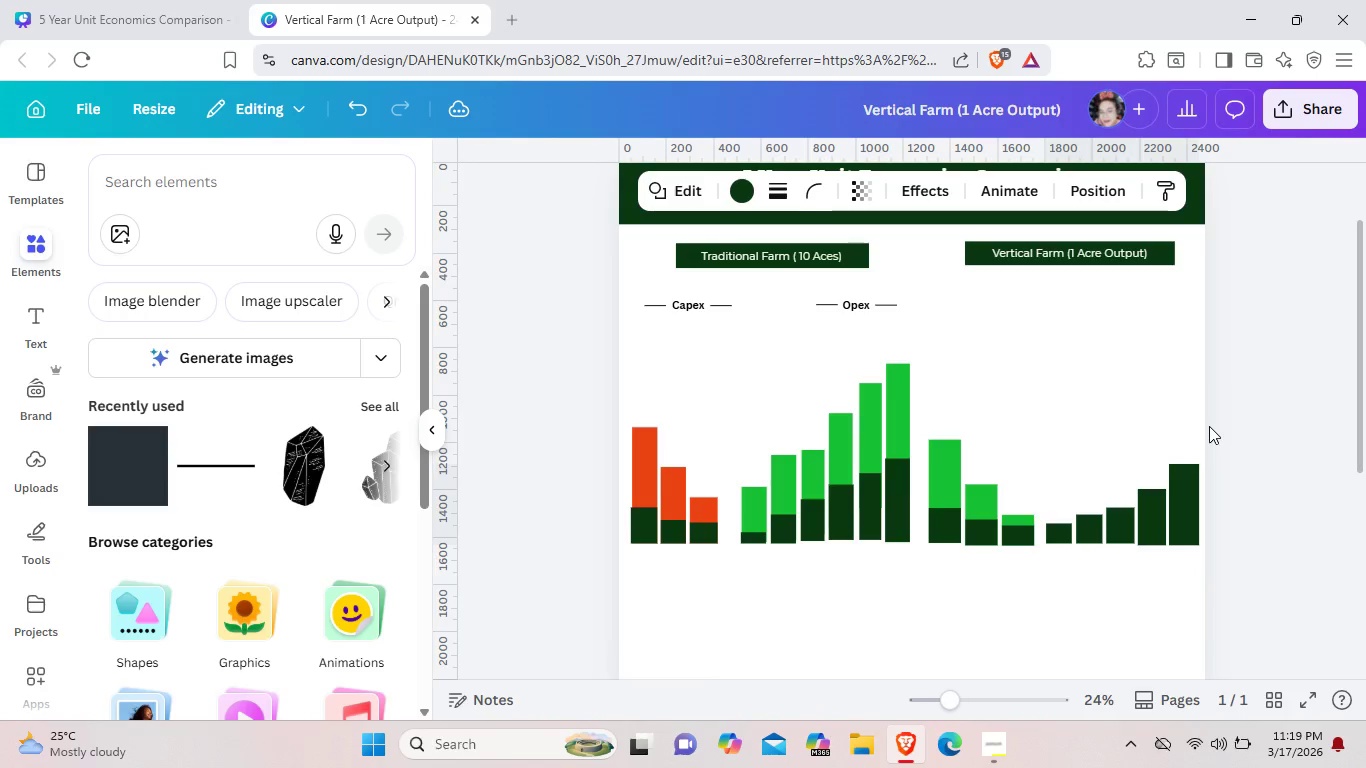 
key(ArrowLeft)
 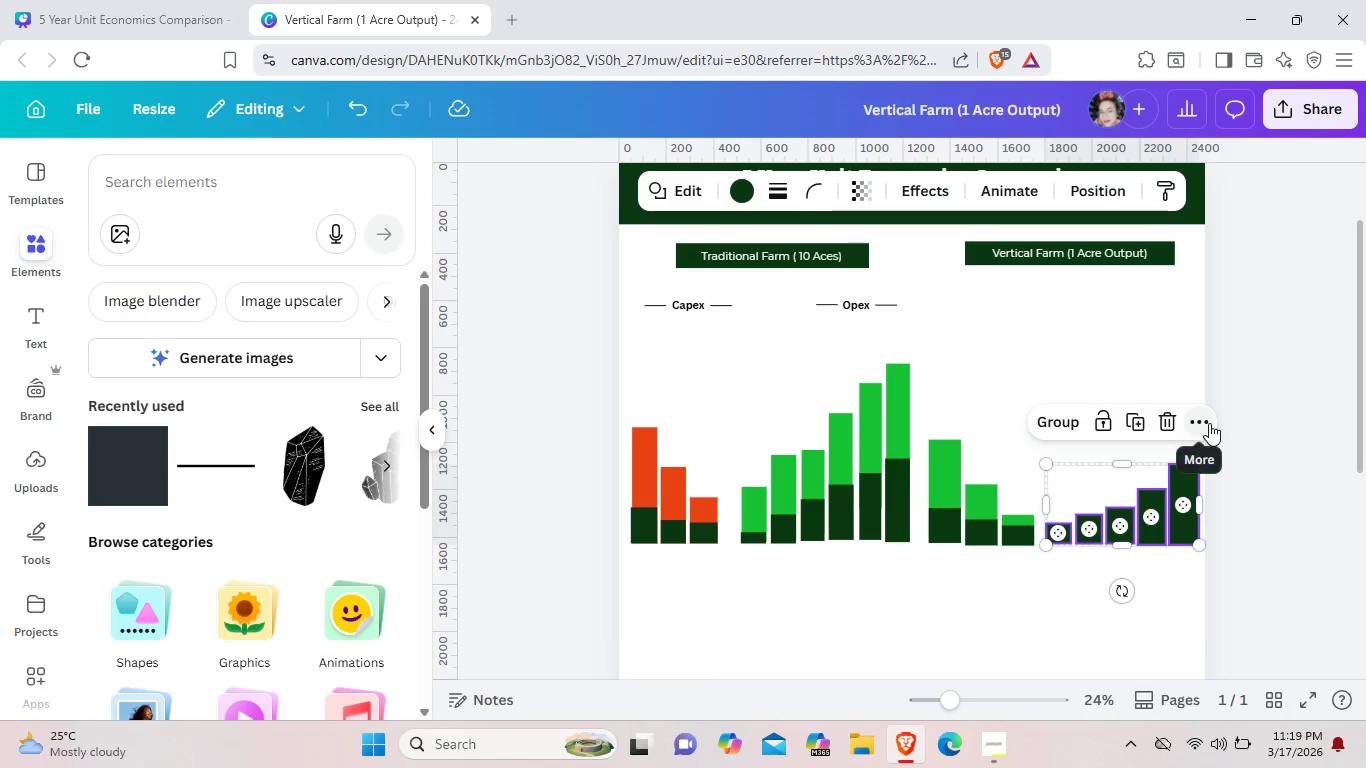 
key(ArrowLeft)
 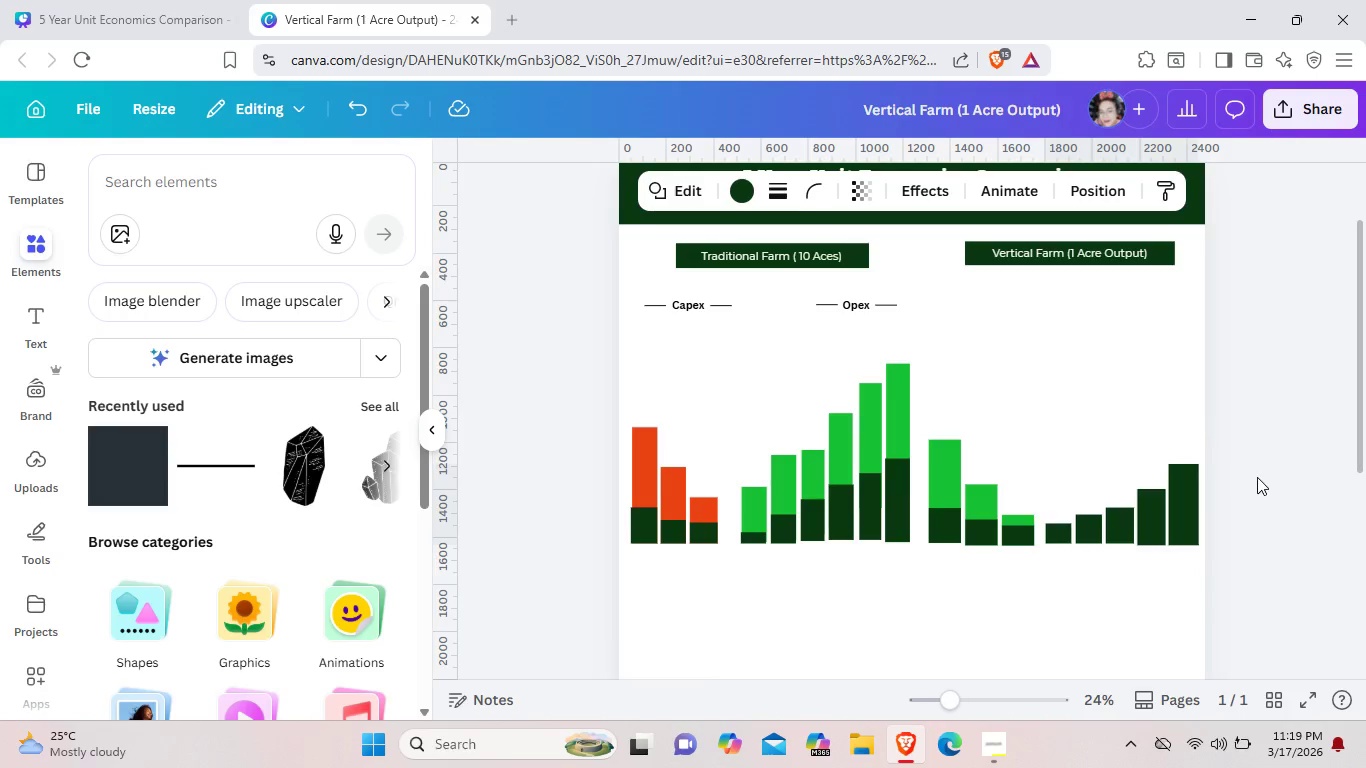 
key(ArrowLeft)
 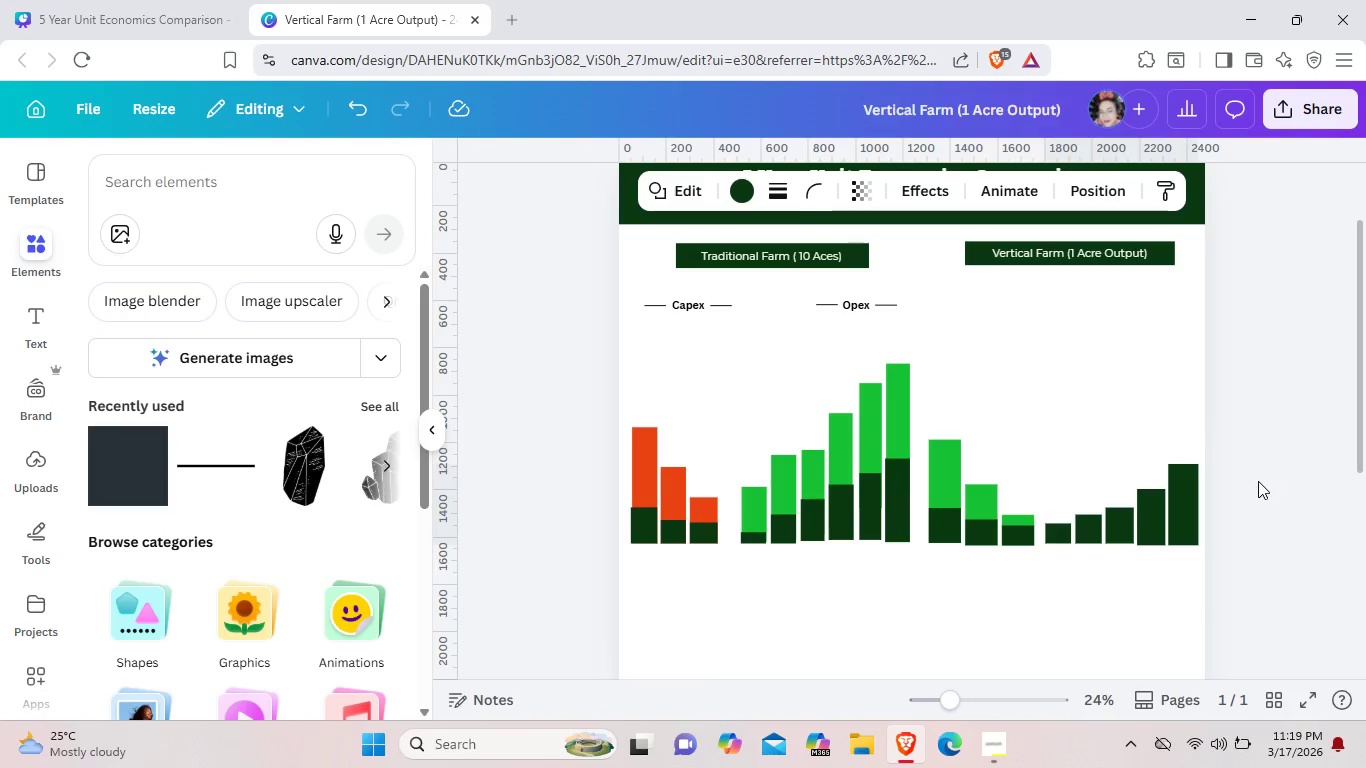 
key(ArrowLeft)
 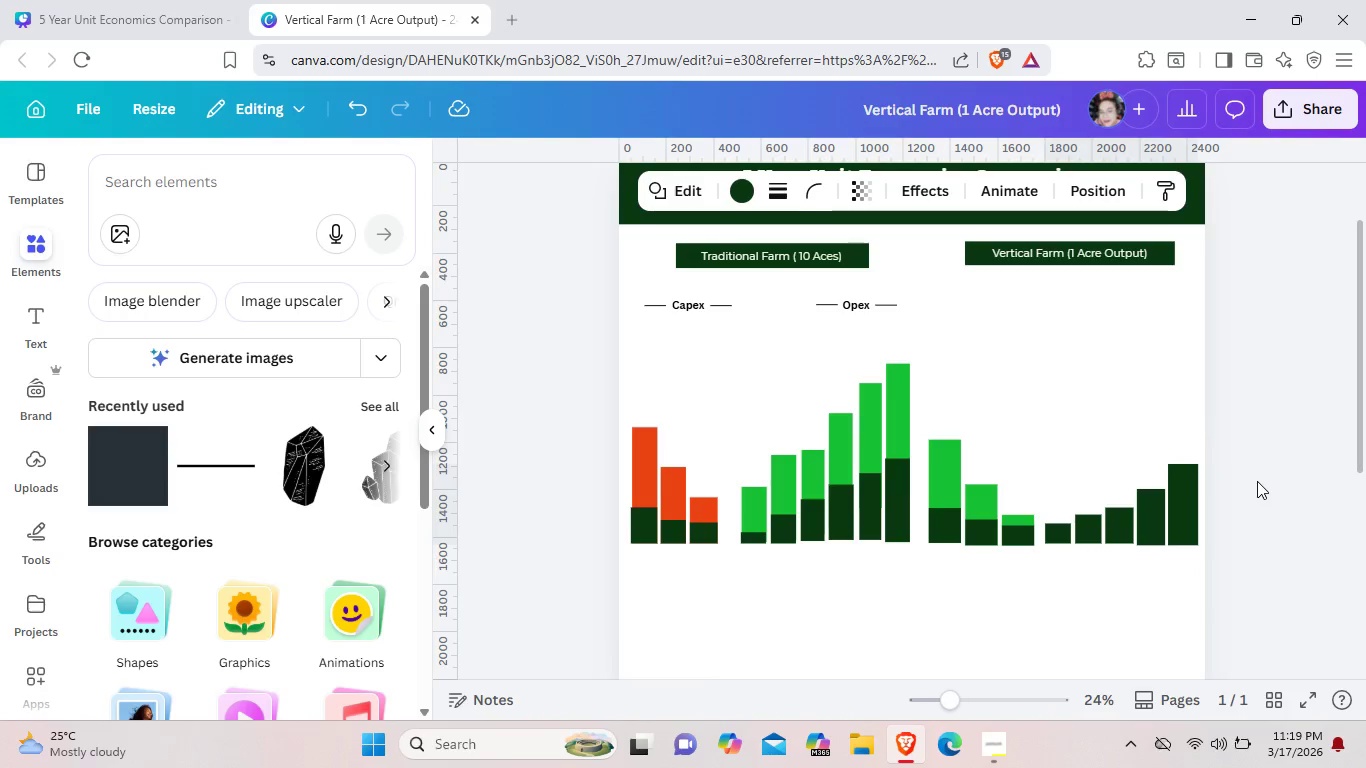 
hold_key(key=ArrowLeft, duration=0.73)
 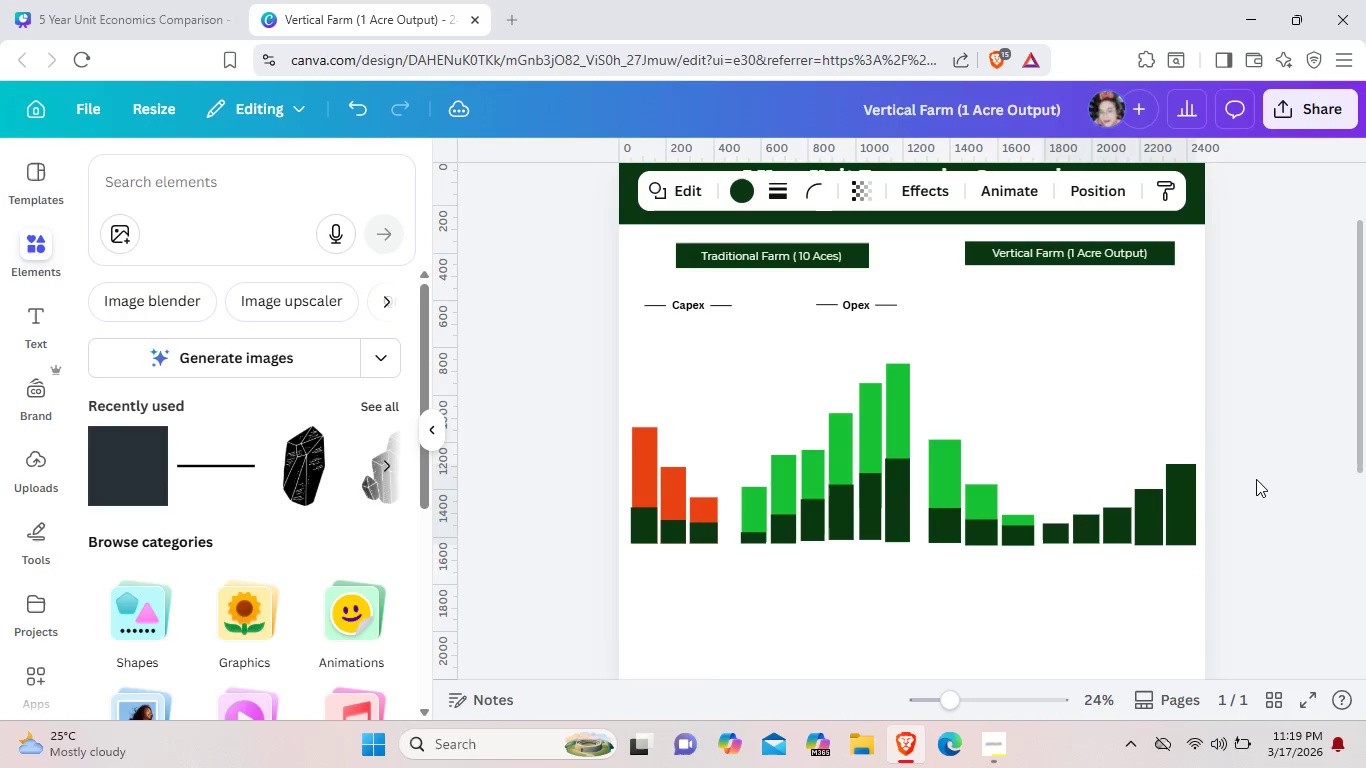 
key(ArrowLeft)
 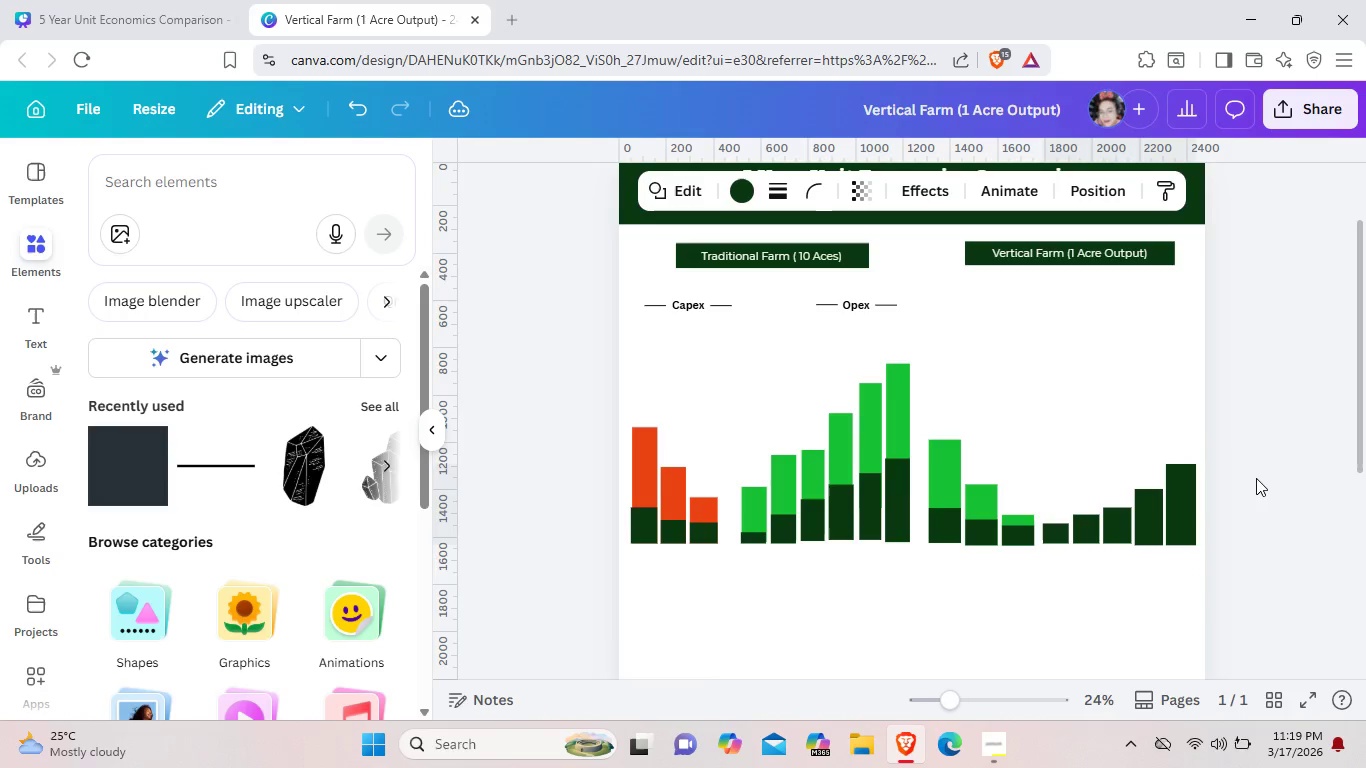 
key(ArrowLeft)
 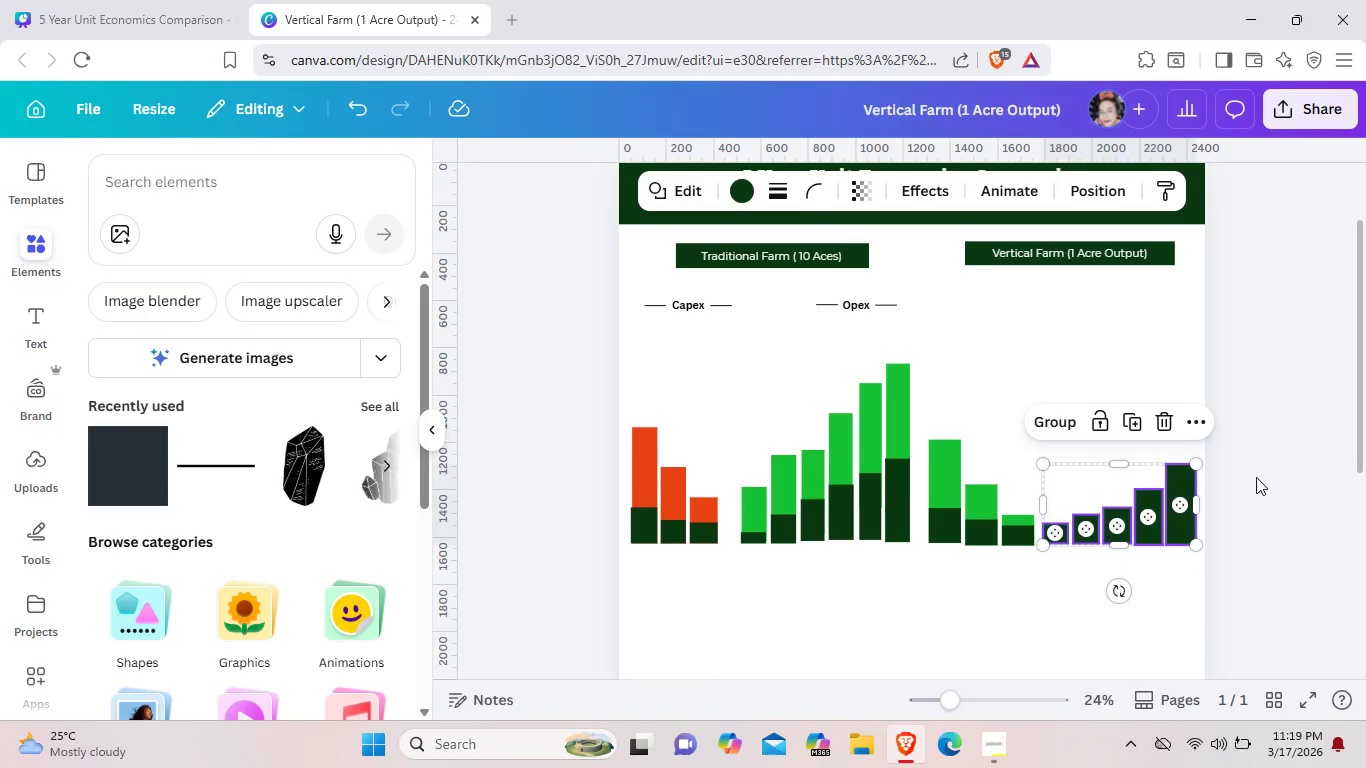 
left_click([1256, 477])
 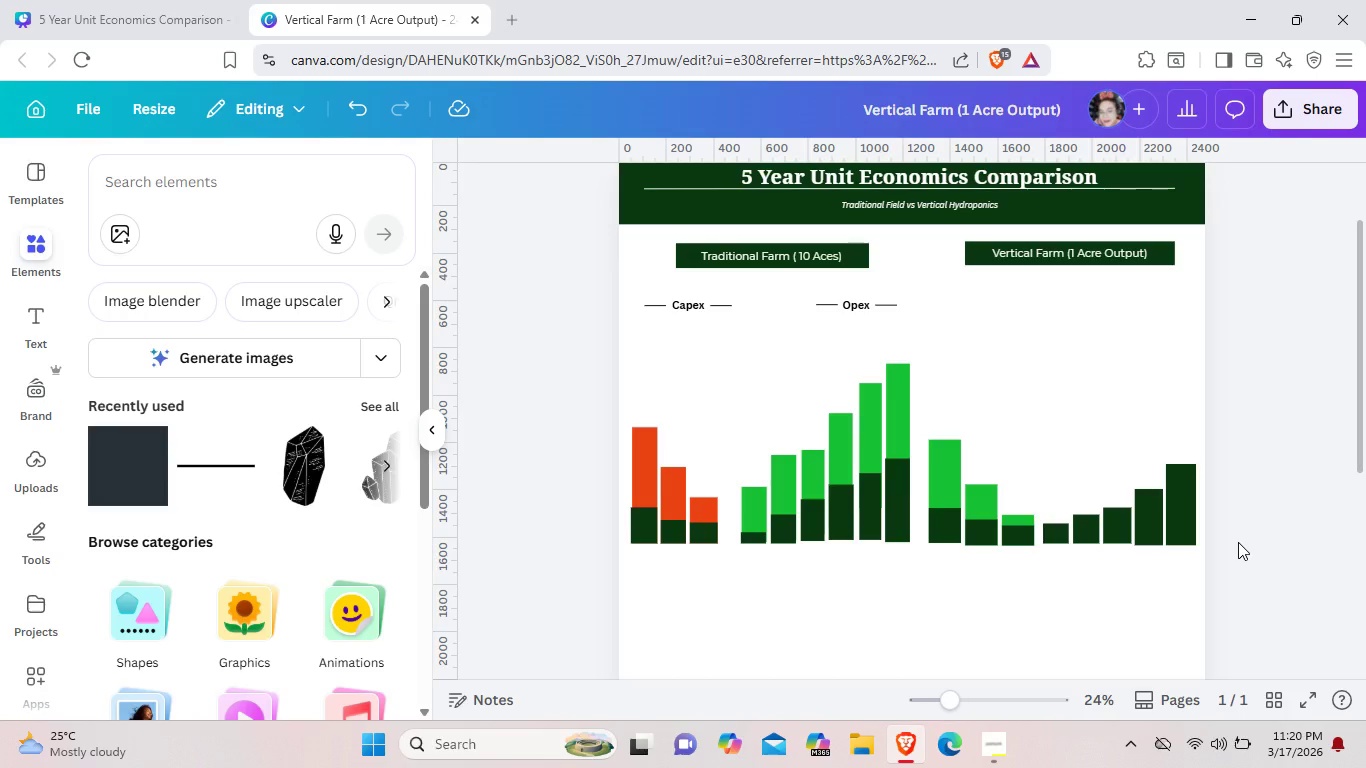 
wait(18.2)
 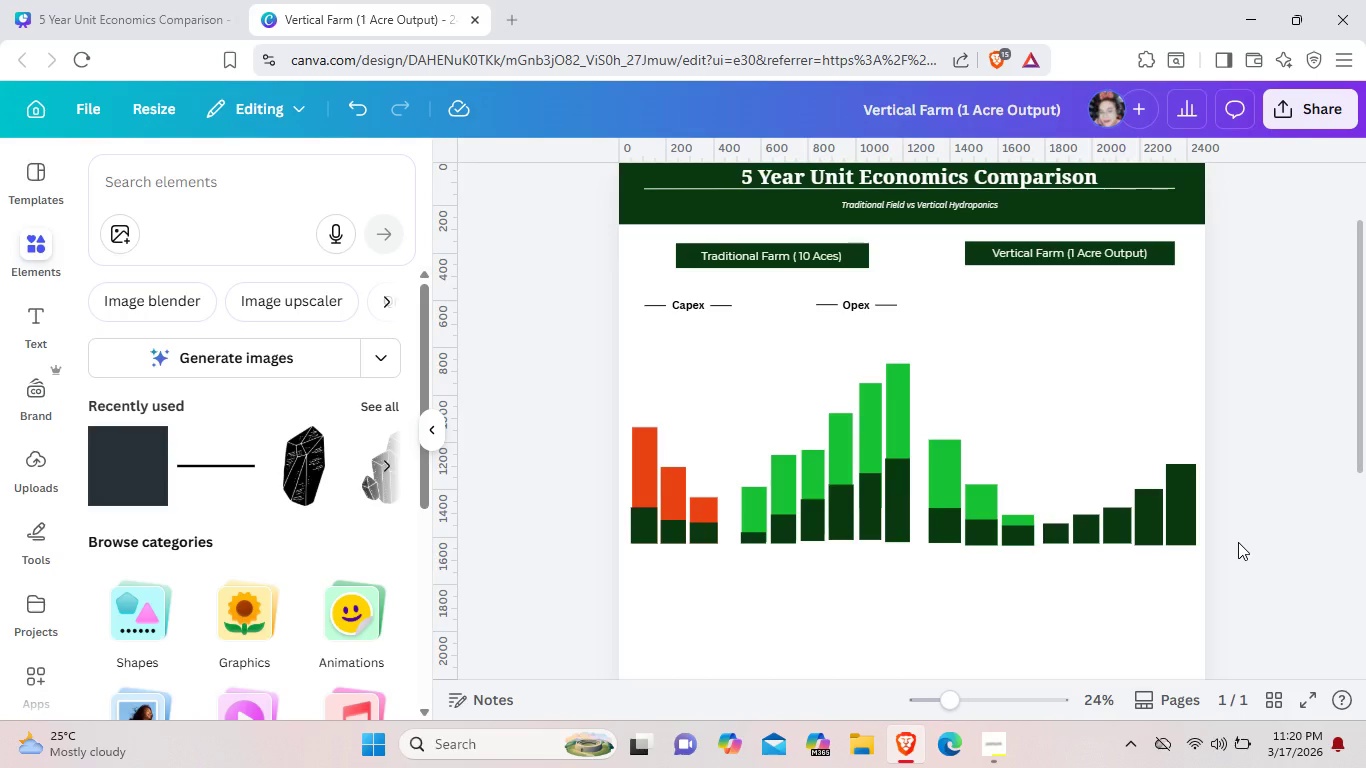 
left_click_drag(start_coordinate=[1053, 466], to_coordinate=[1187, 546])
 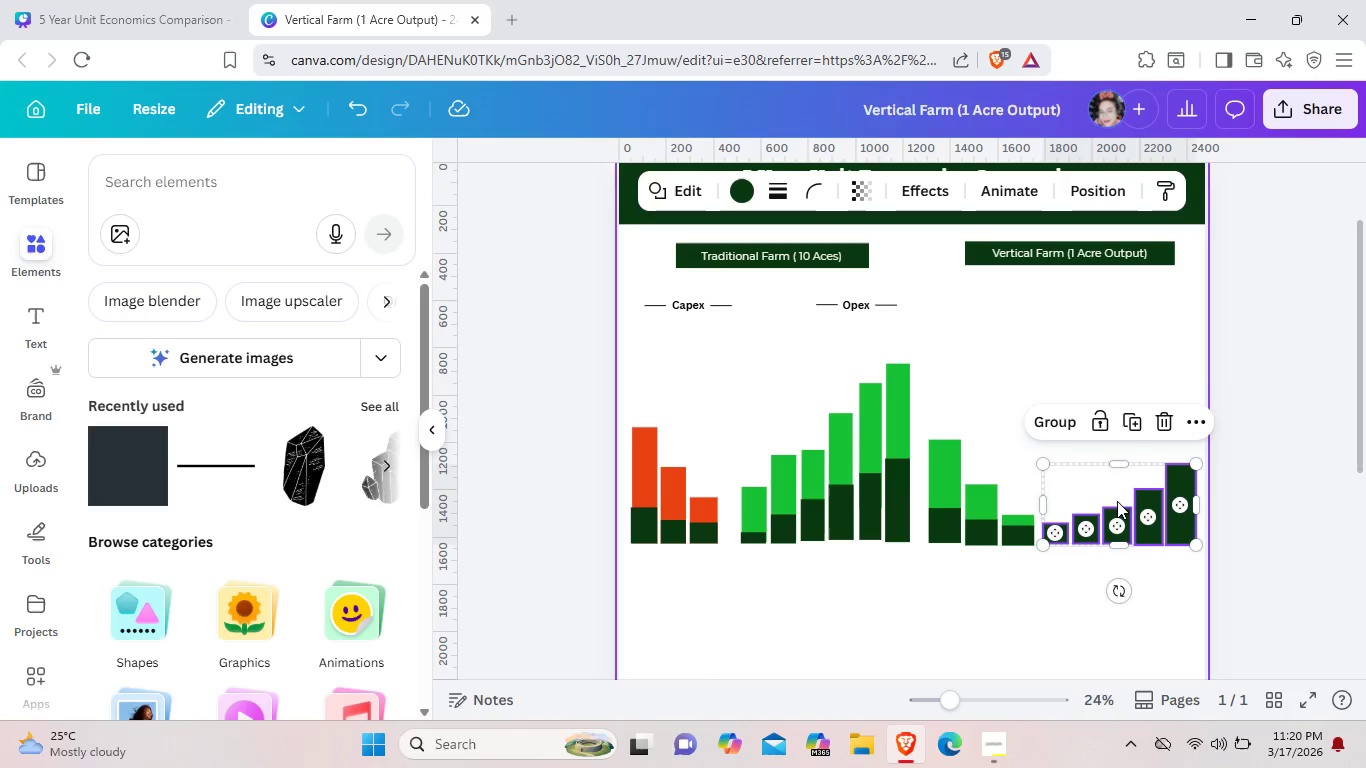 
left_click_drag(start_coordinate=[1117, 501], to_coordinate=[933, 610])
 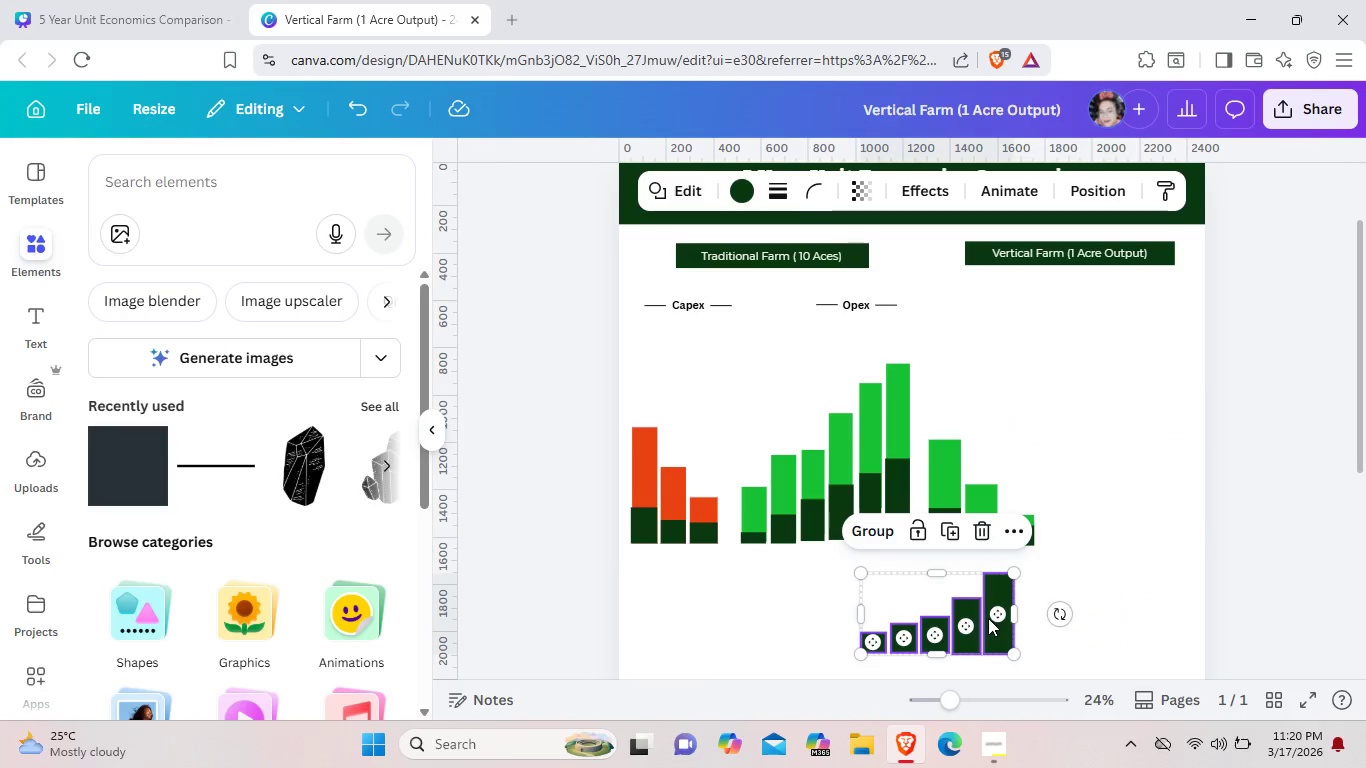 
left_click([988, 618])
 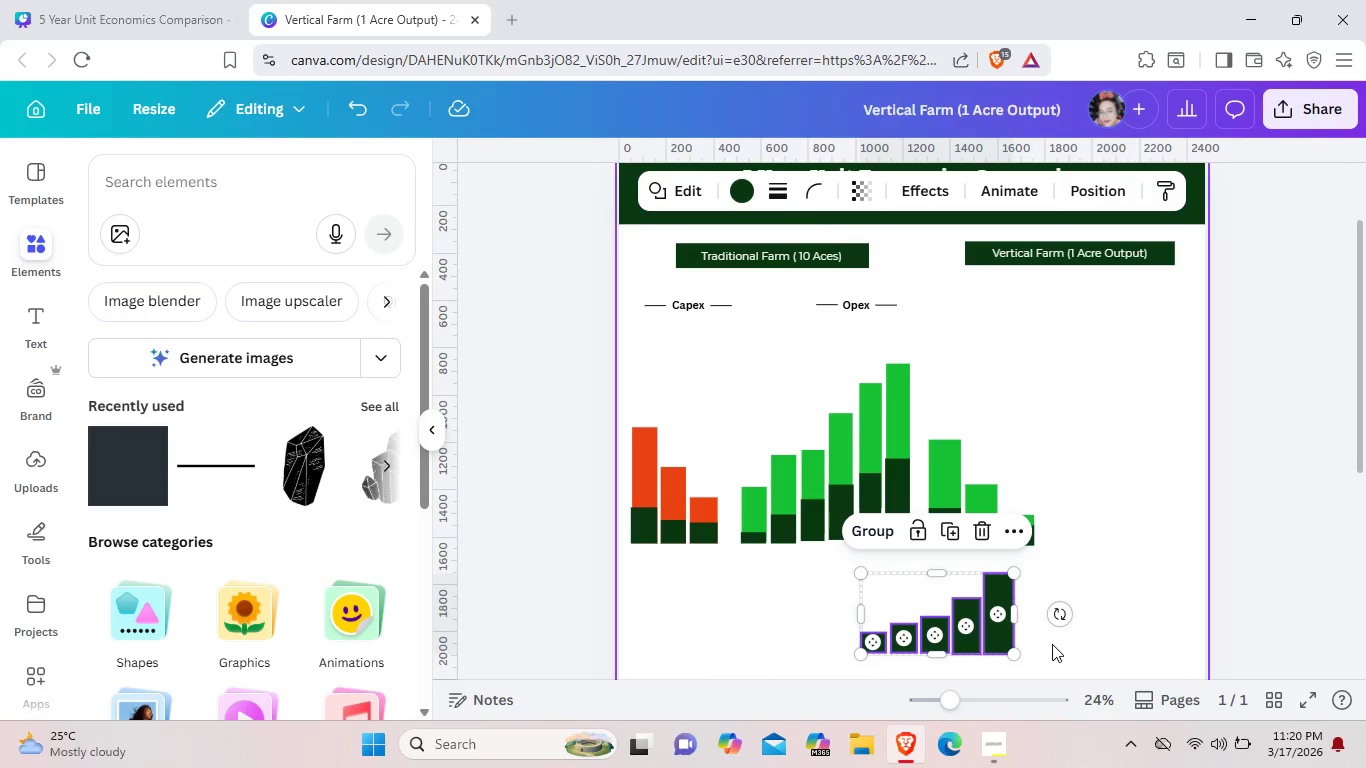 
left_click([1052, 644])
 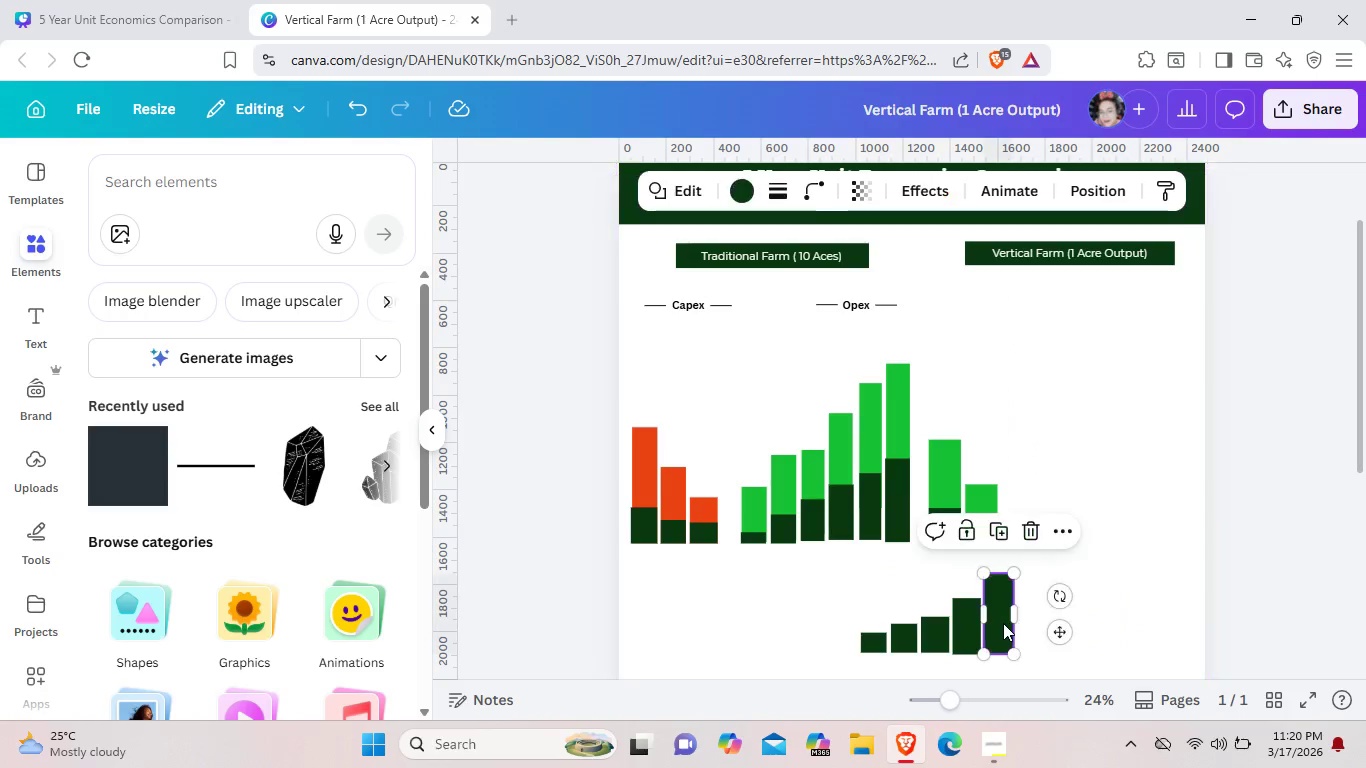 
left_click([1003, 623])
 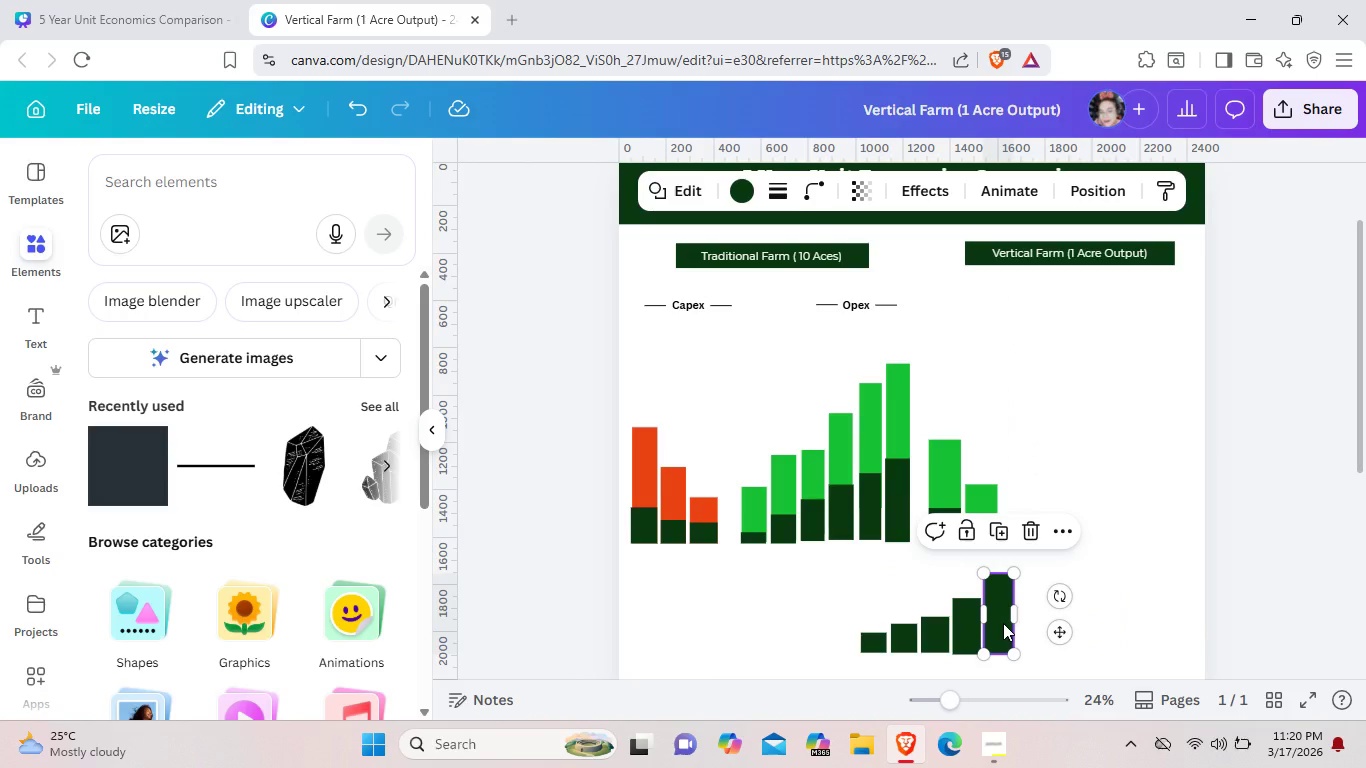 
key(Control+C)
 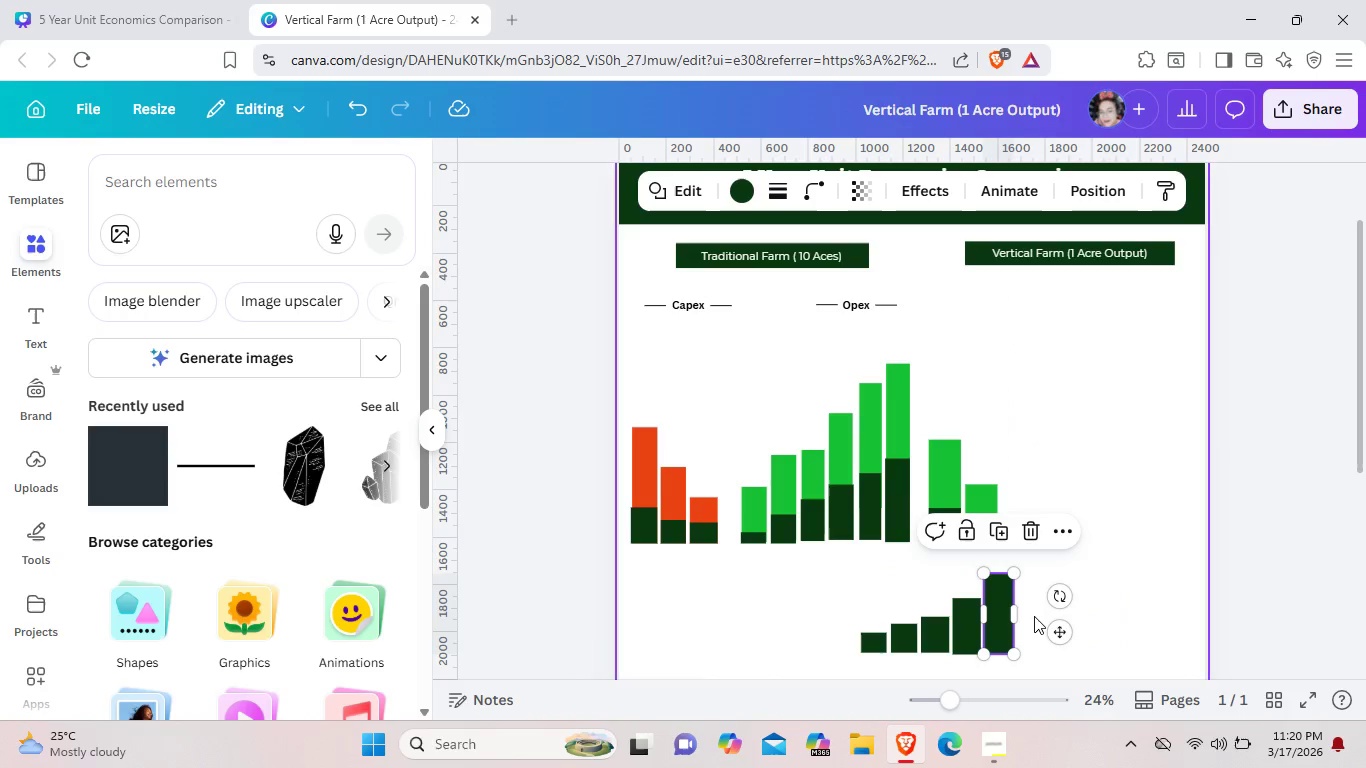 
left_click([1034, 616])
 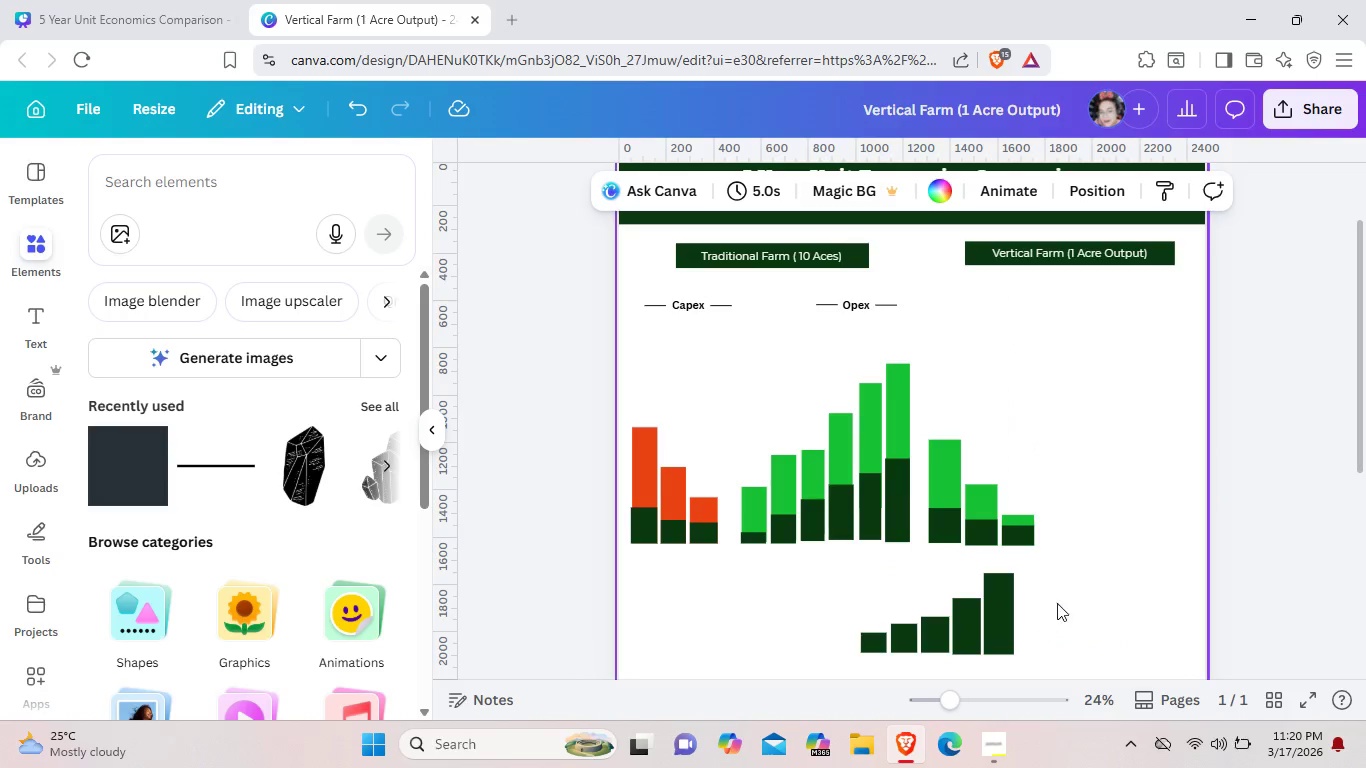 
key(Control+V)
 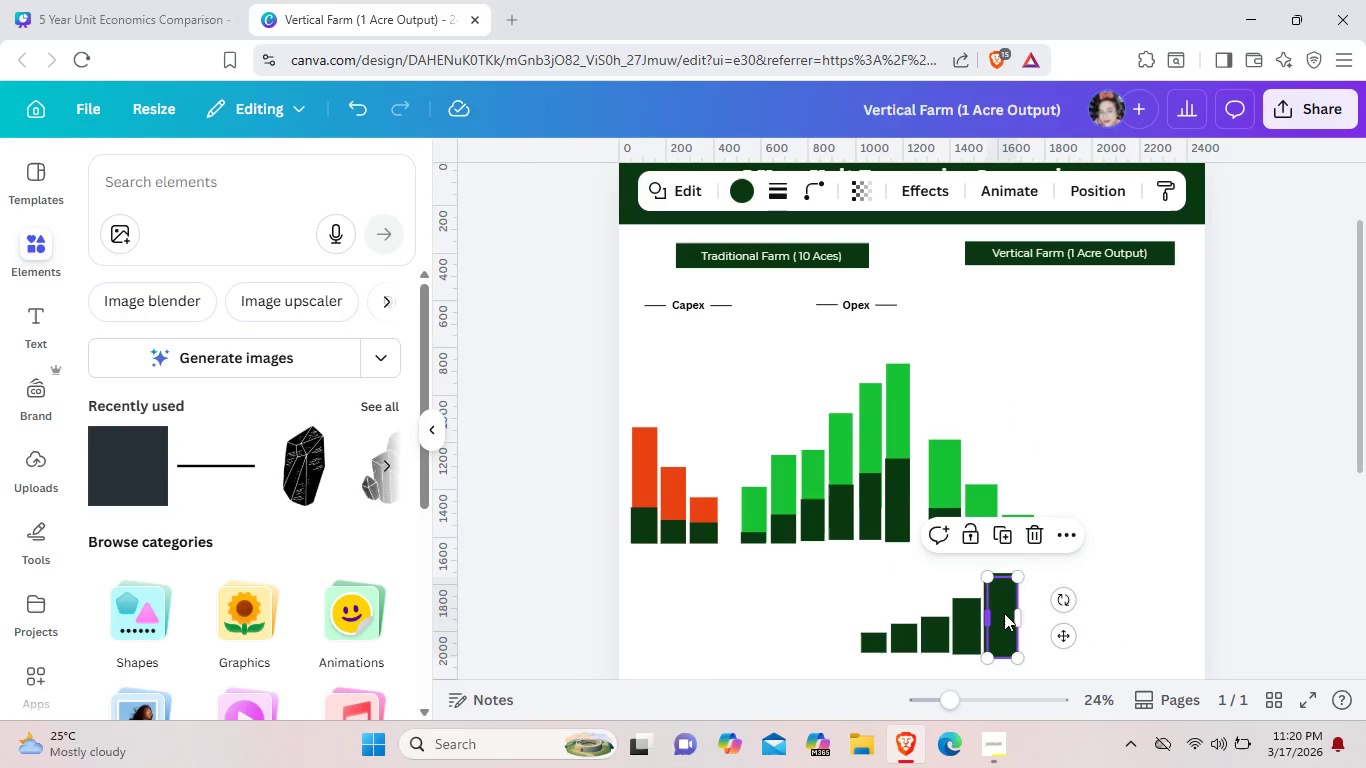 
left_click_drag(start_coordinate=[990, 612], to_coordinate=[1032, 605])
 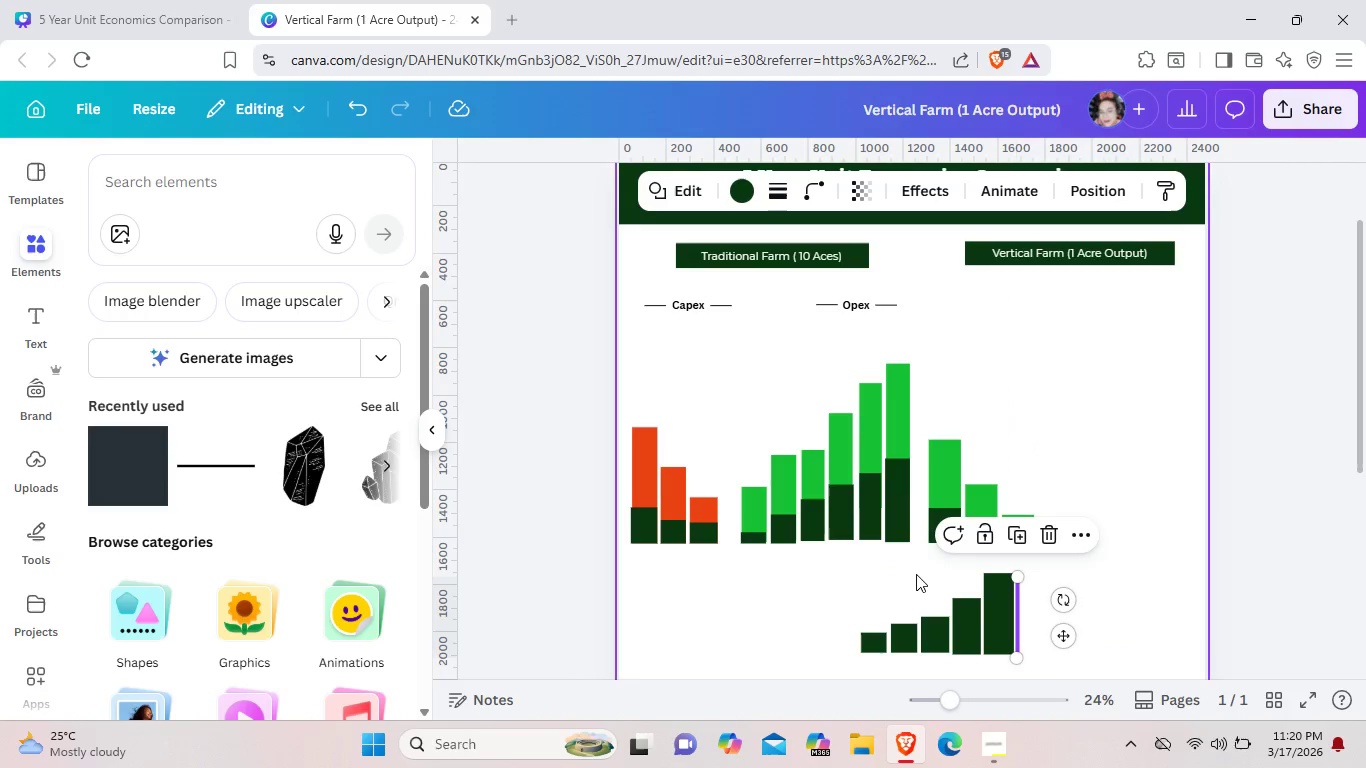 
key(Control+Z)
 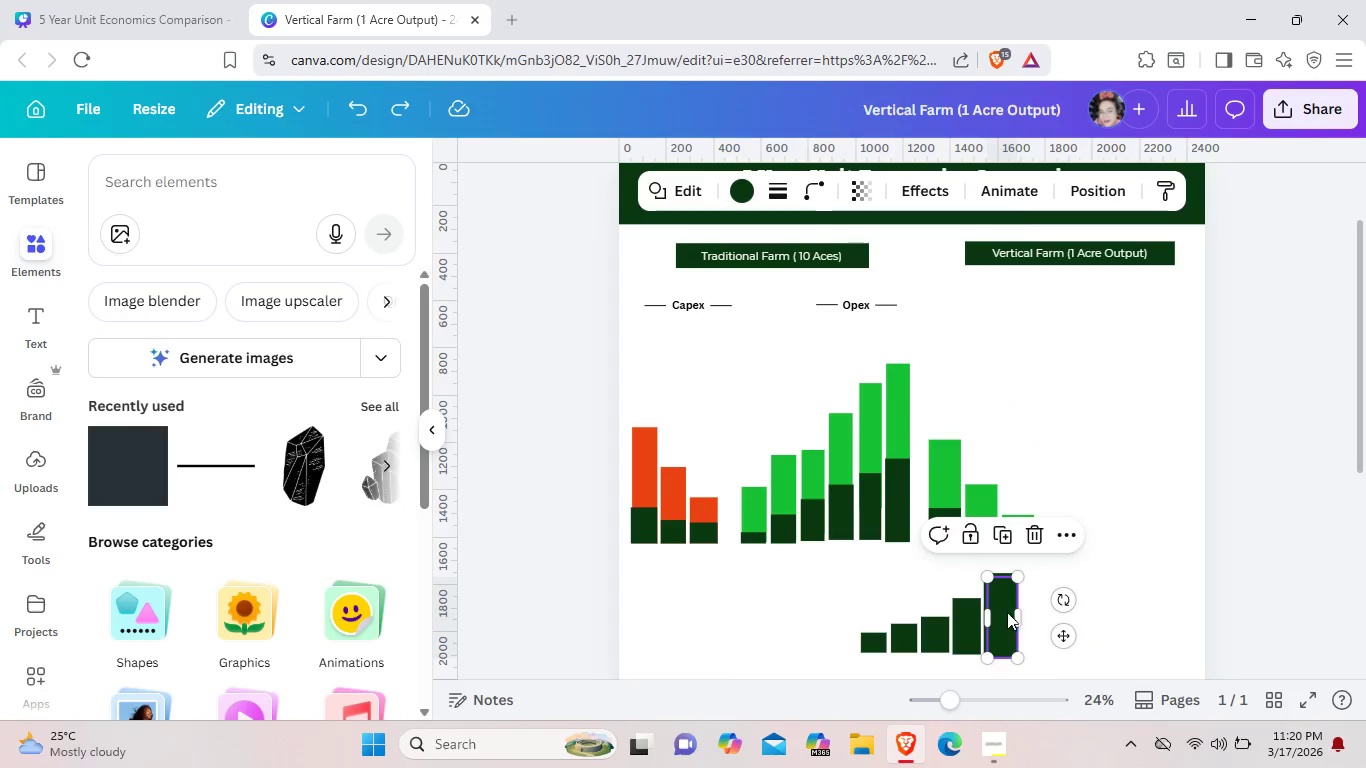 
left_click_drag(start_coordinate=[1003, 611], to_coordinate=[1040, 605])
 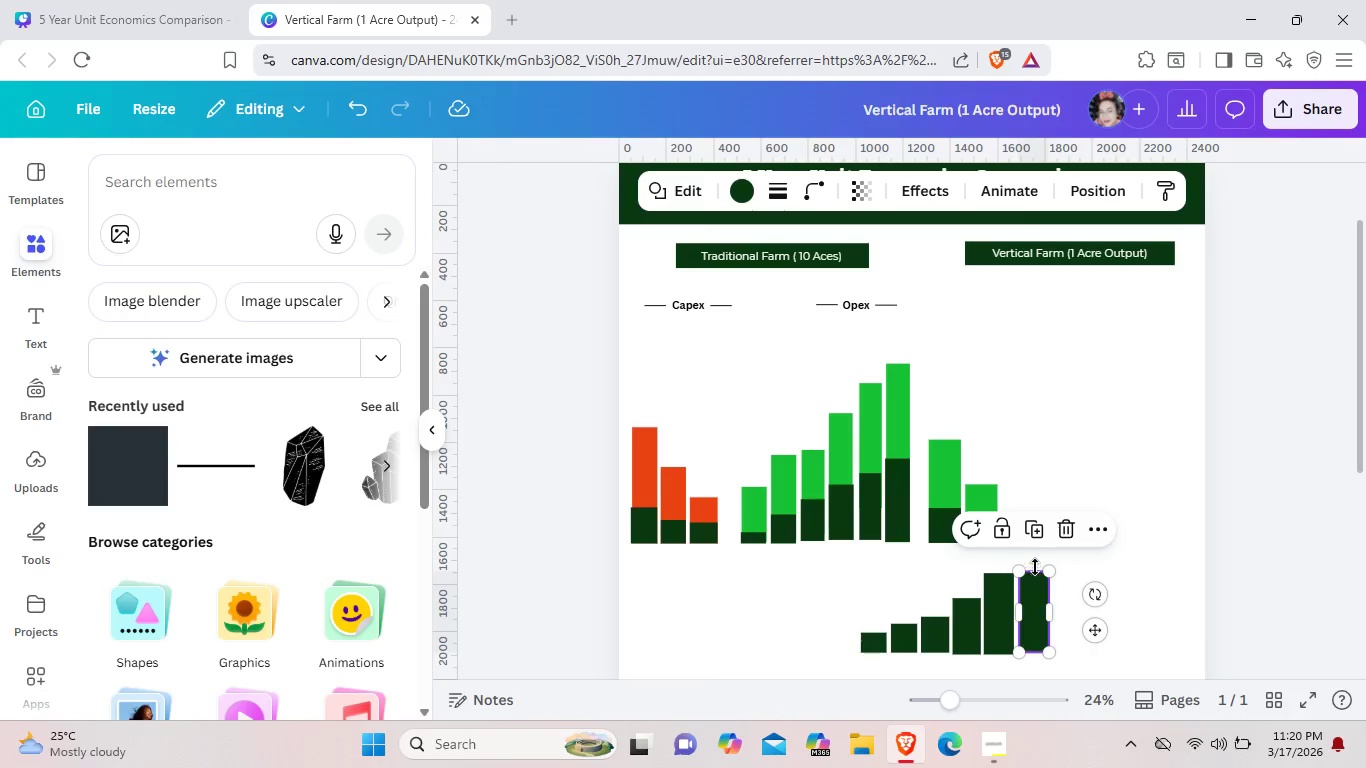 
left_click_drag(start_coordinate=[1035, 570], to_coordinate=[1035, 552])
 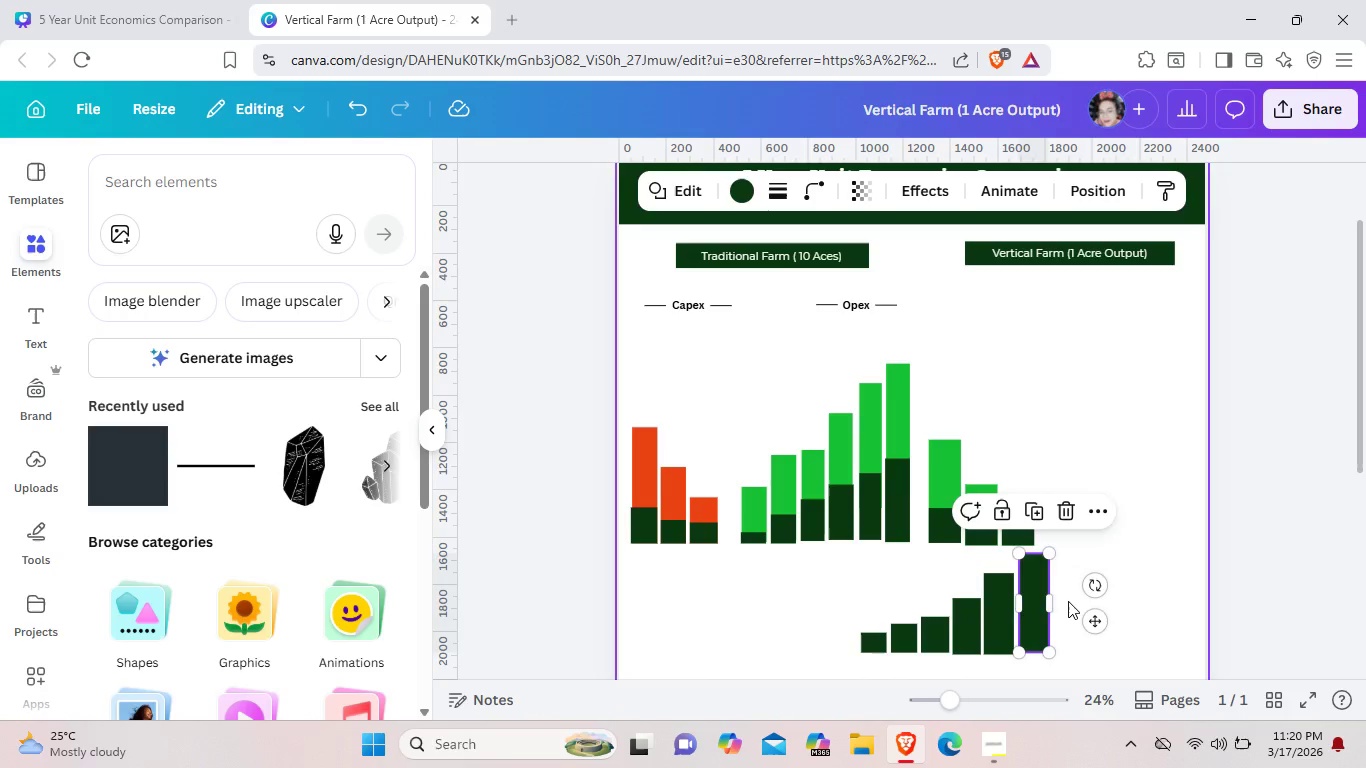 
left_click([1068, 601])
 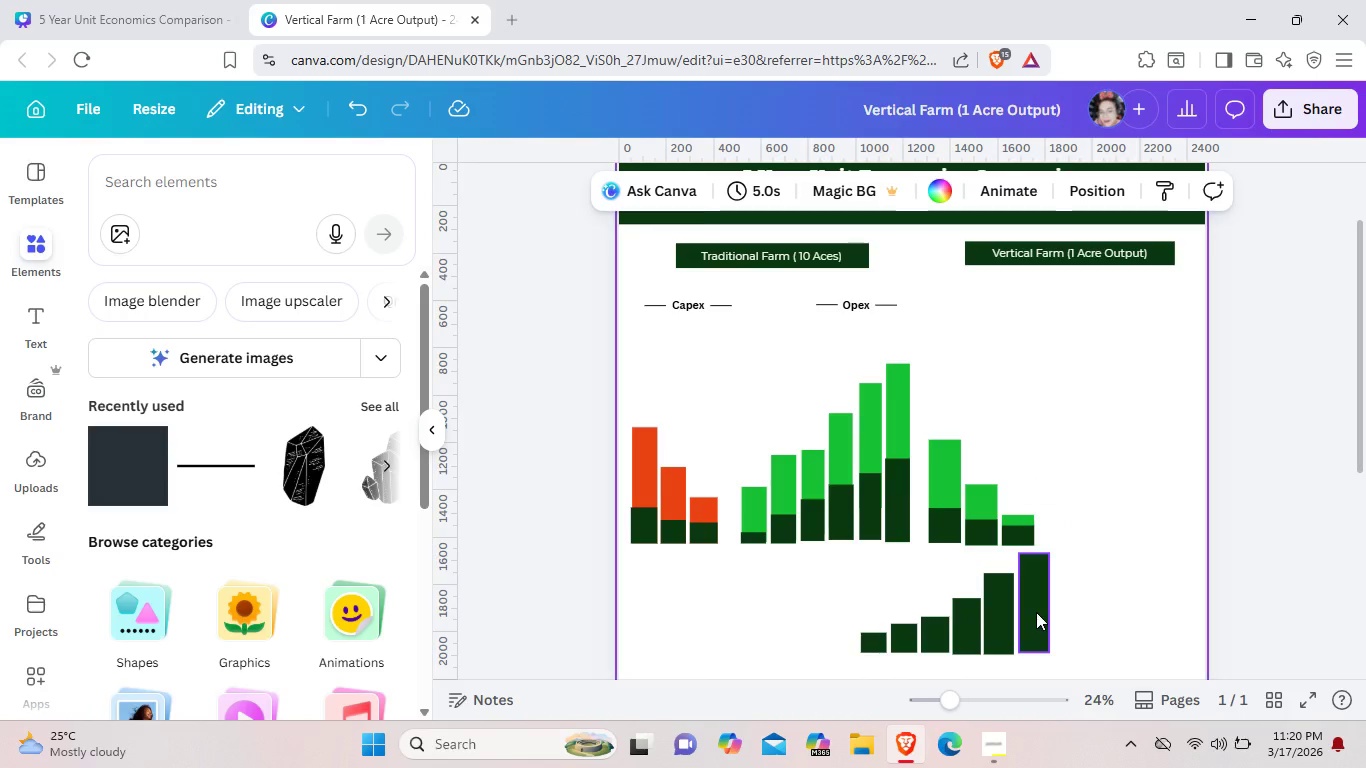 
left_click([1036, 612])
 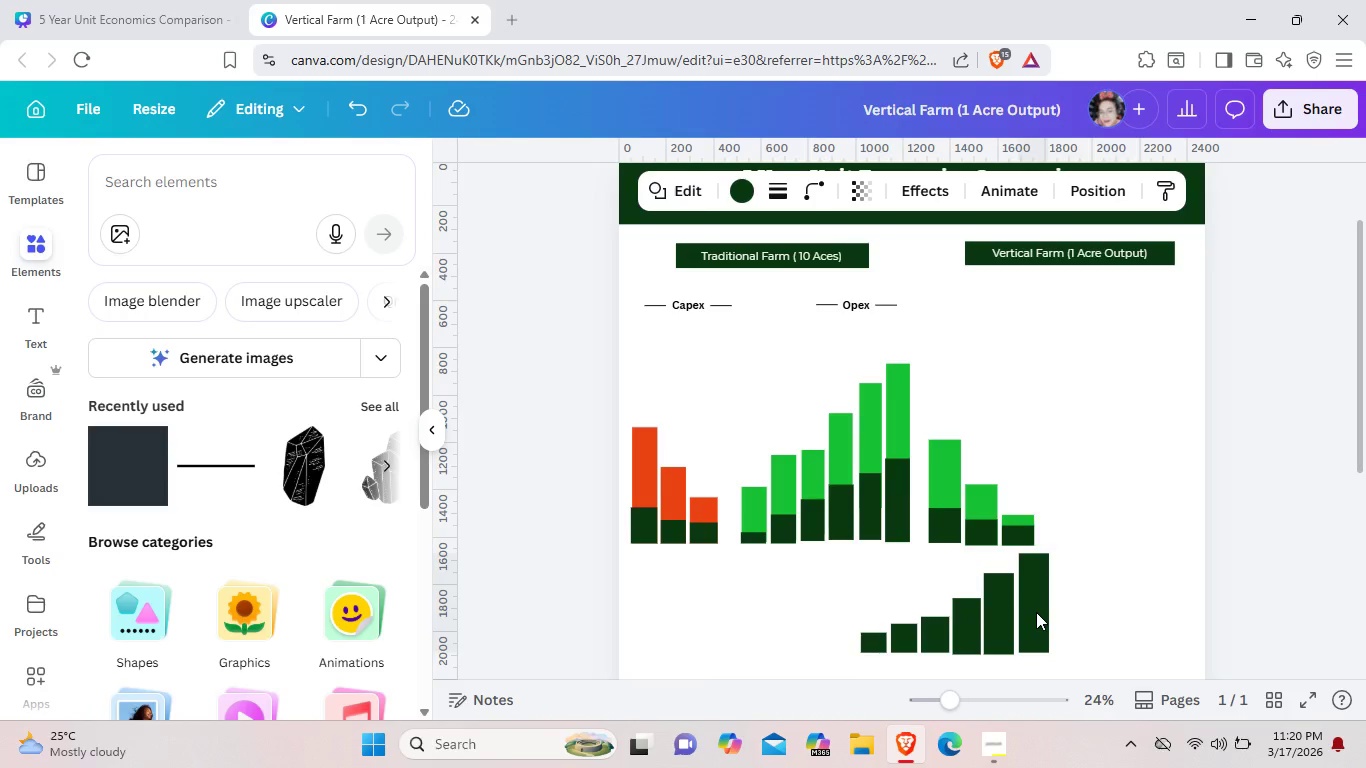 
key(ArrowLeft)
 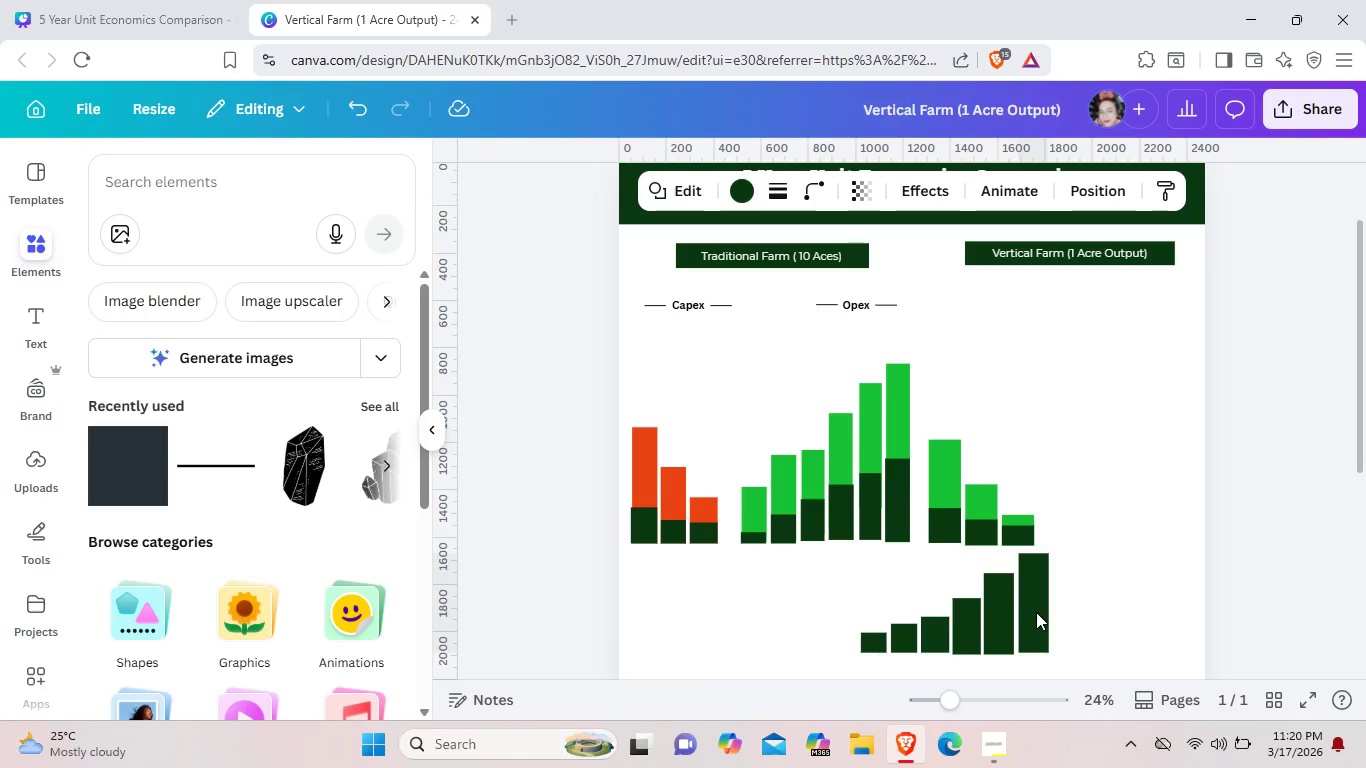 
key(ArrowLeft)
 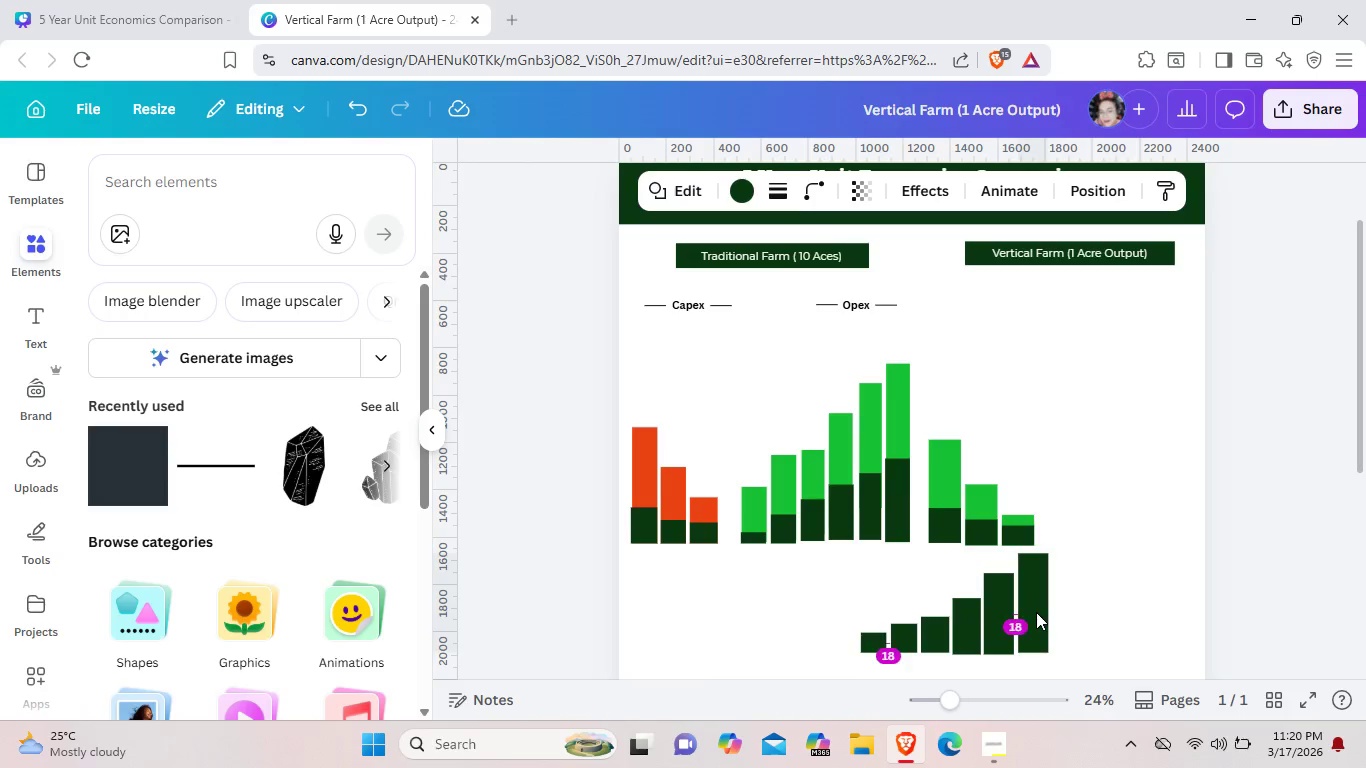 
key(ArrowLeft)
 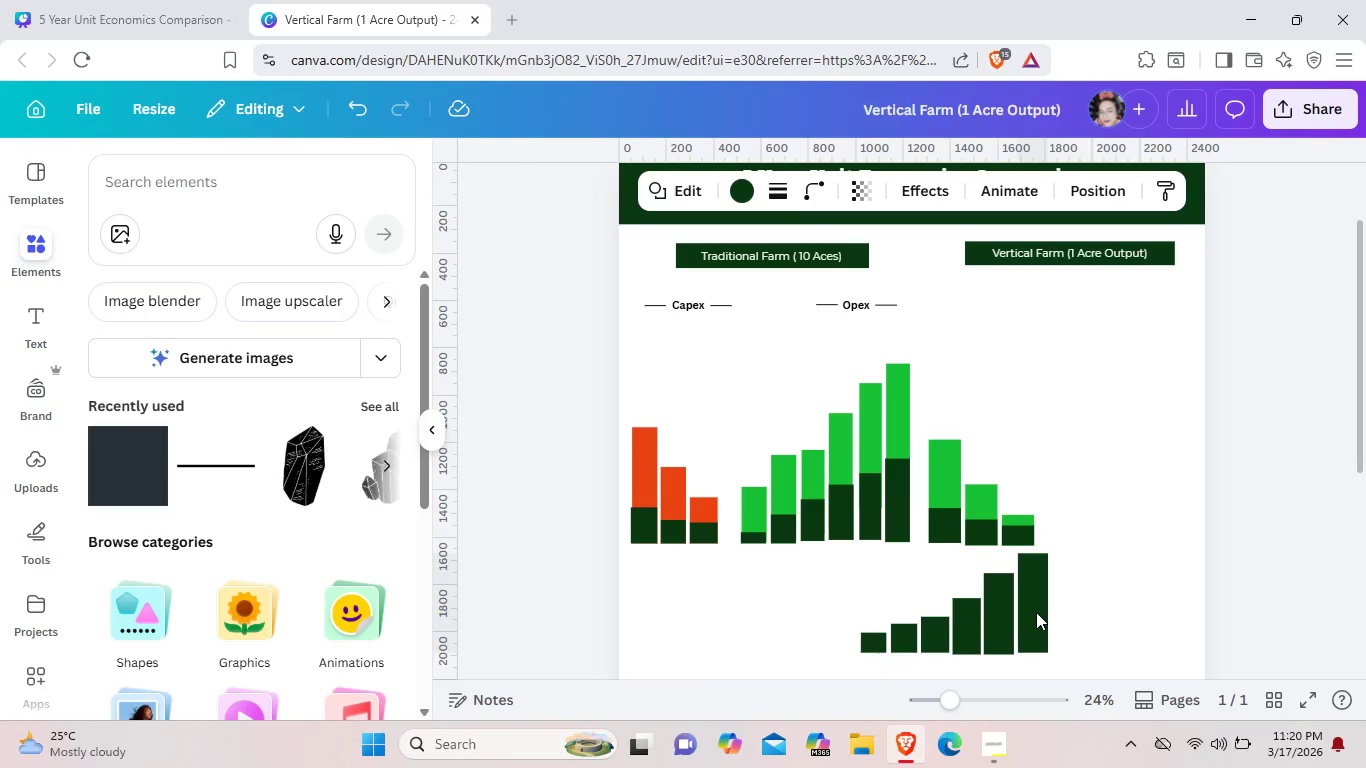 
key(ArrowLeft)
 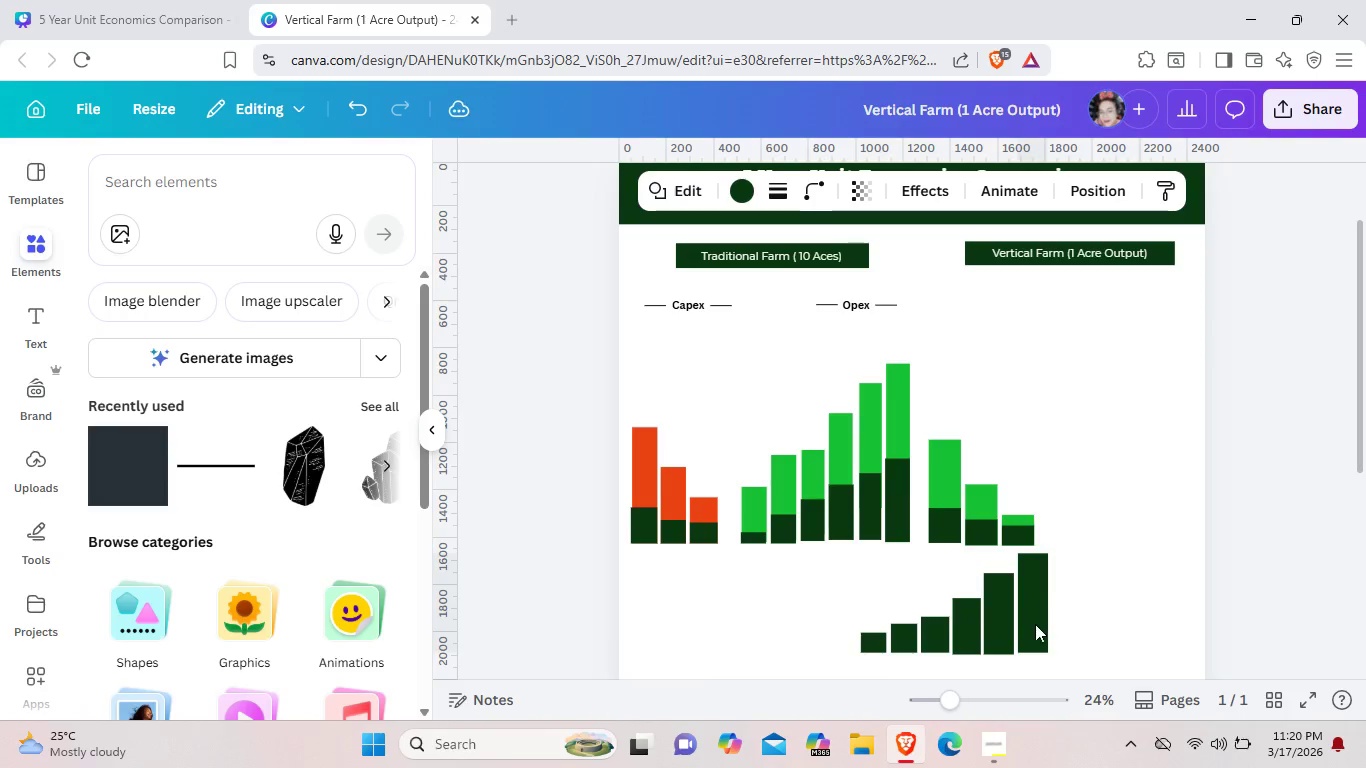 
key(ArrowLeft)
 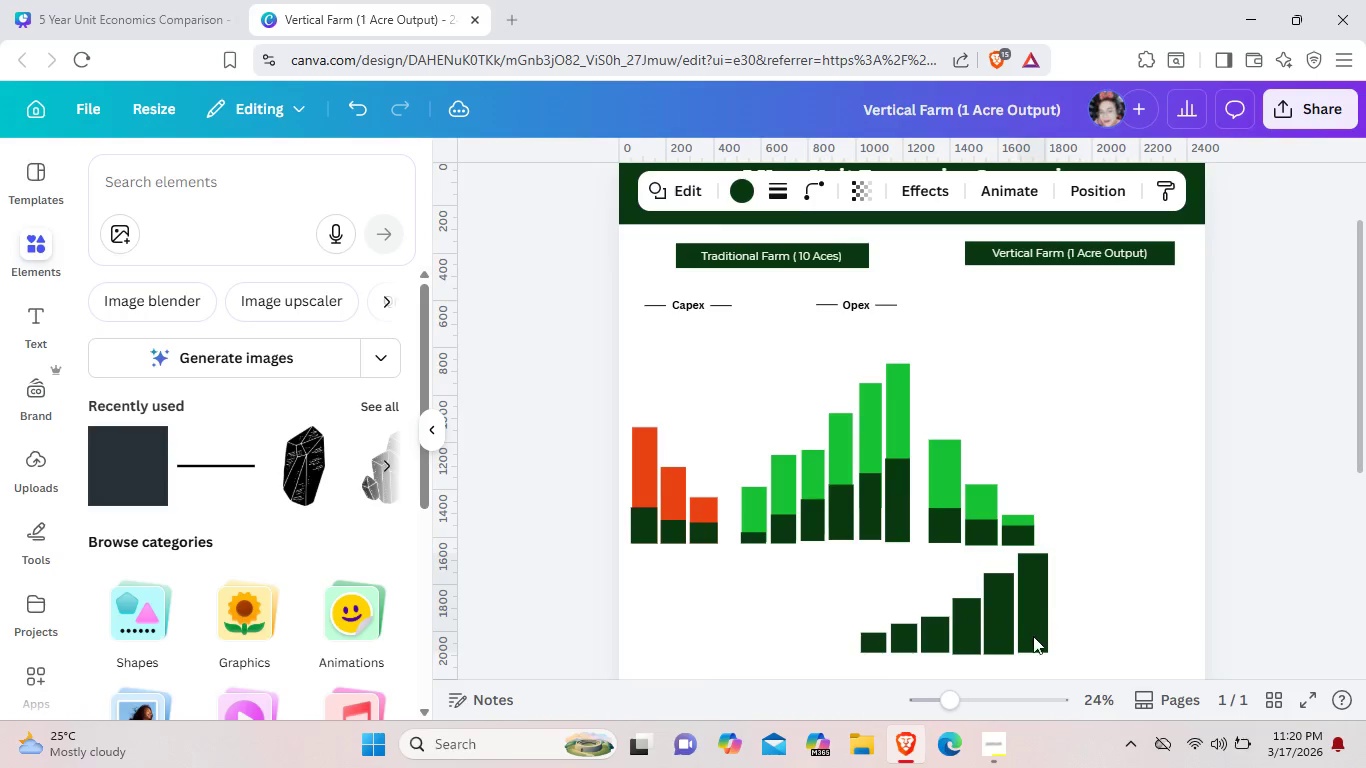 
left_click([1034, 625])
 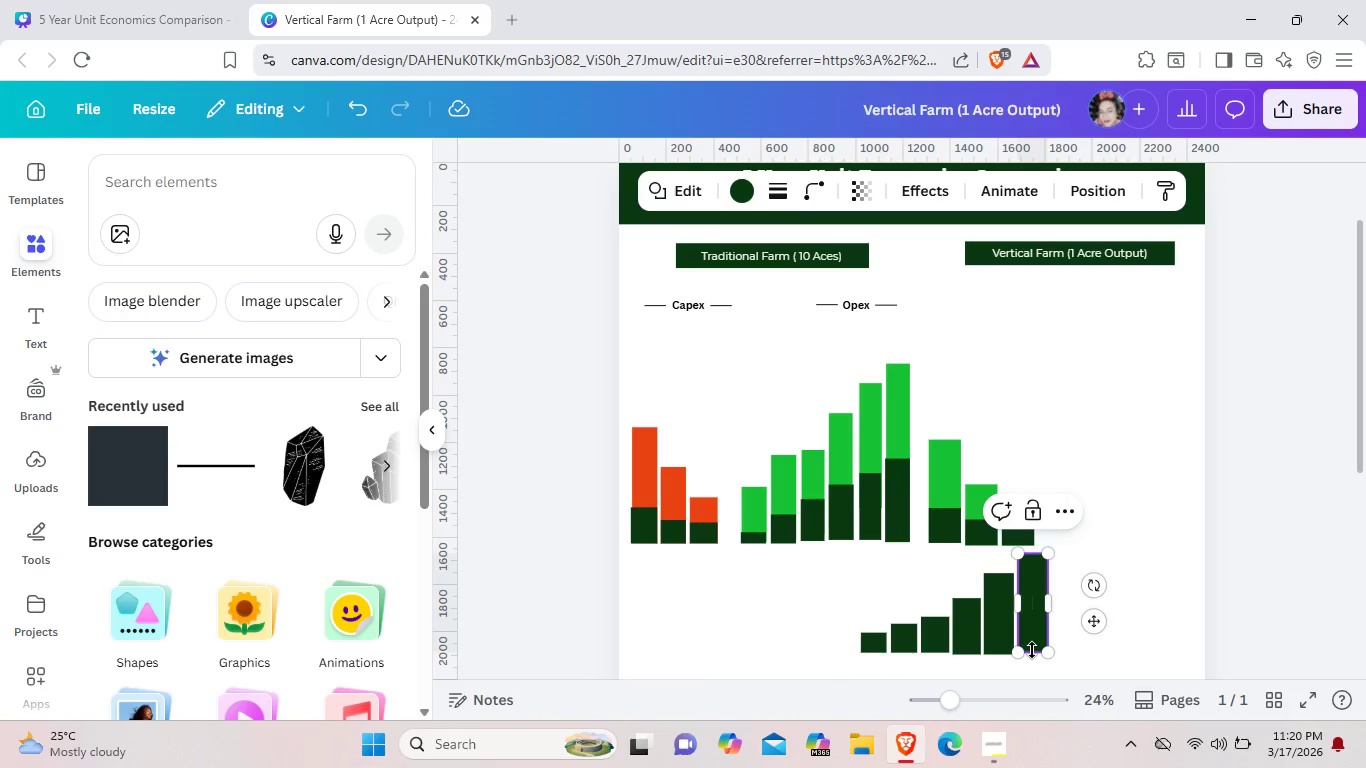 
left_click_drag(start_coordinate=[1032, 650], to_coordinate=[1032, 655])
 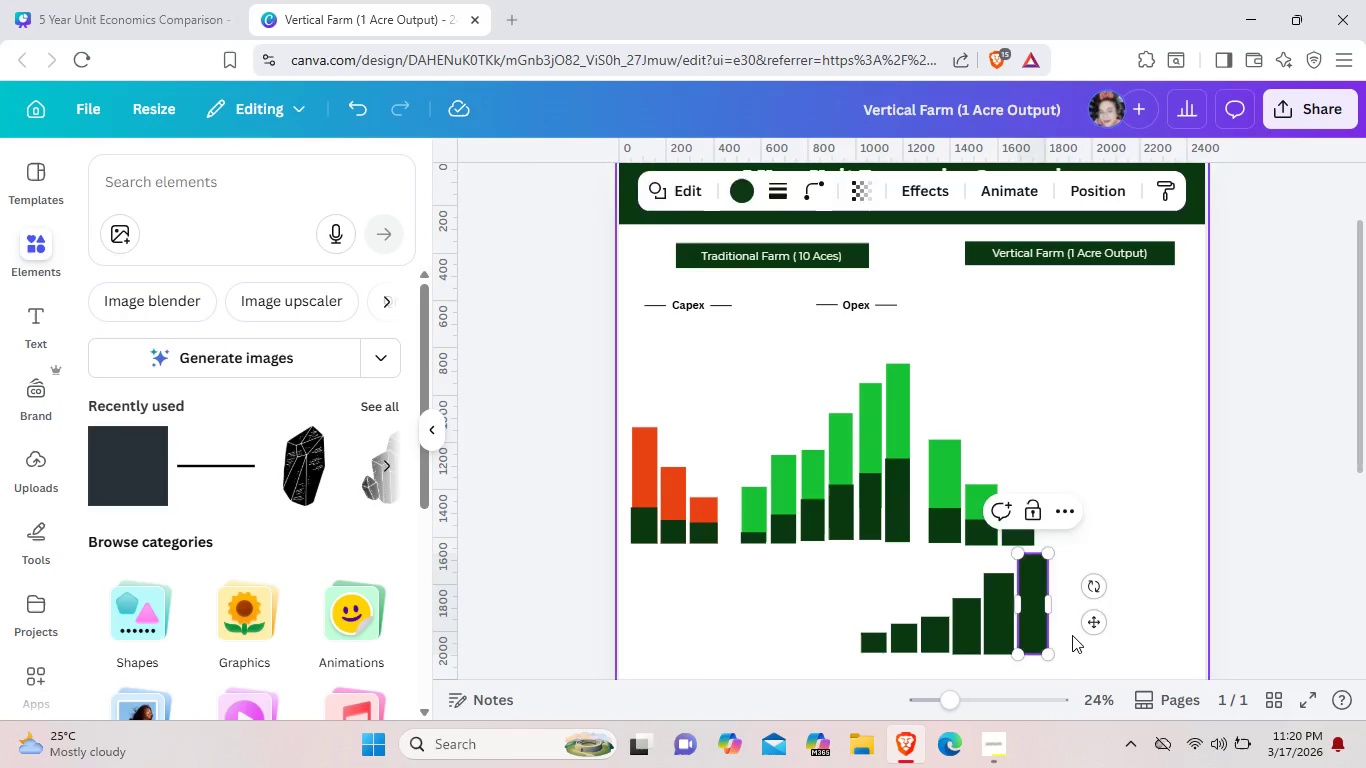 
left_click([1072, 635])
 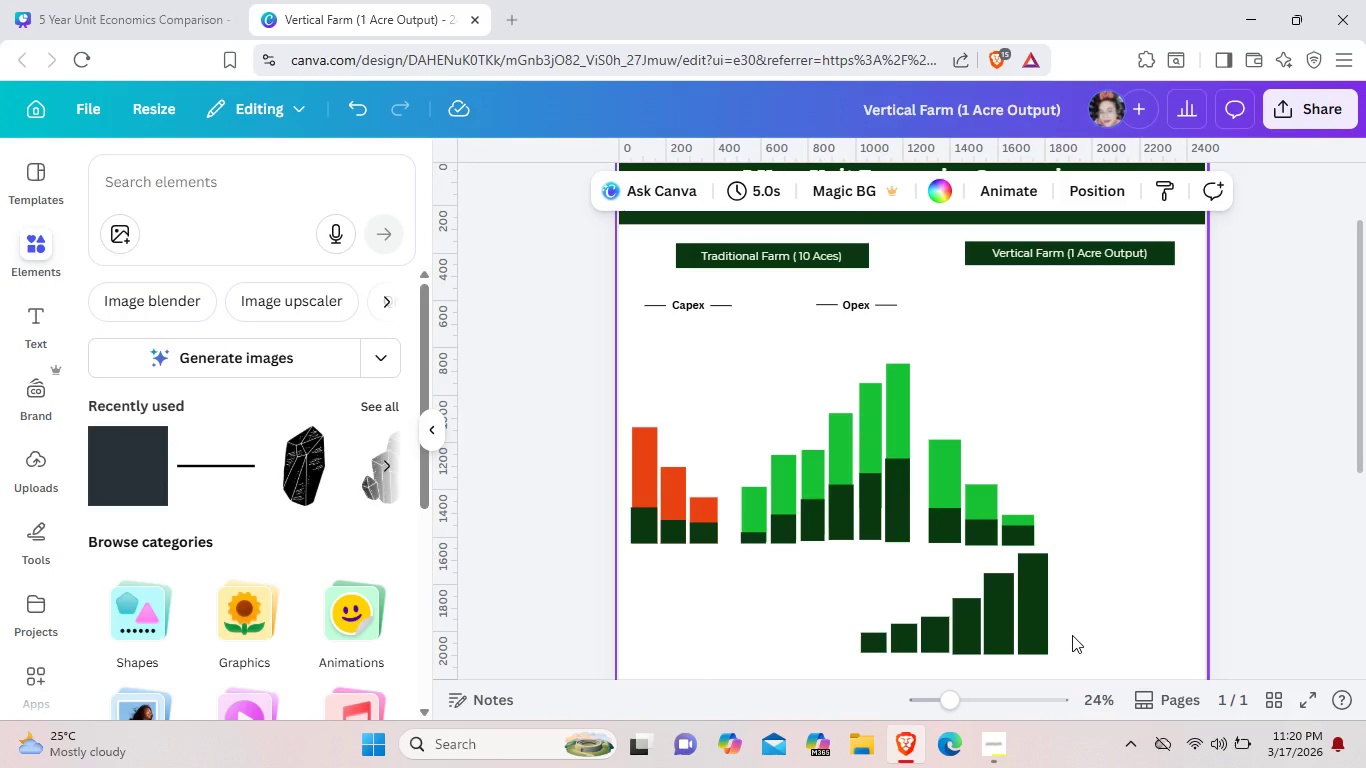 
wait(19.97)
 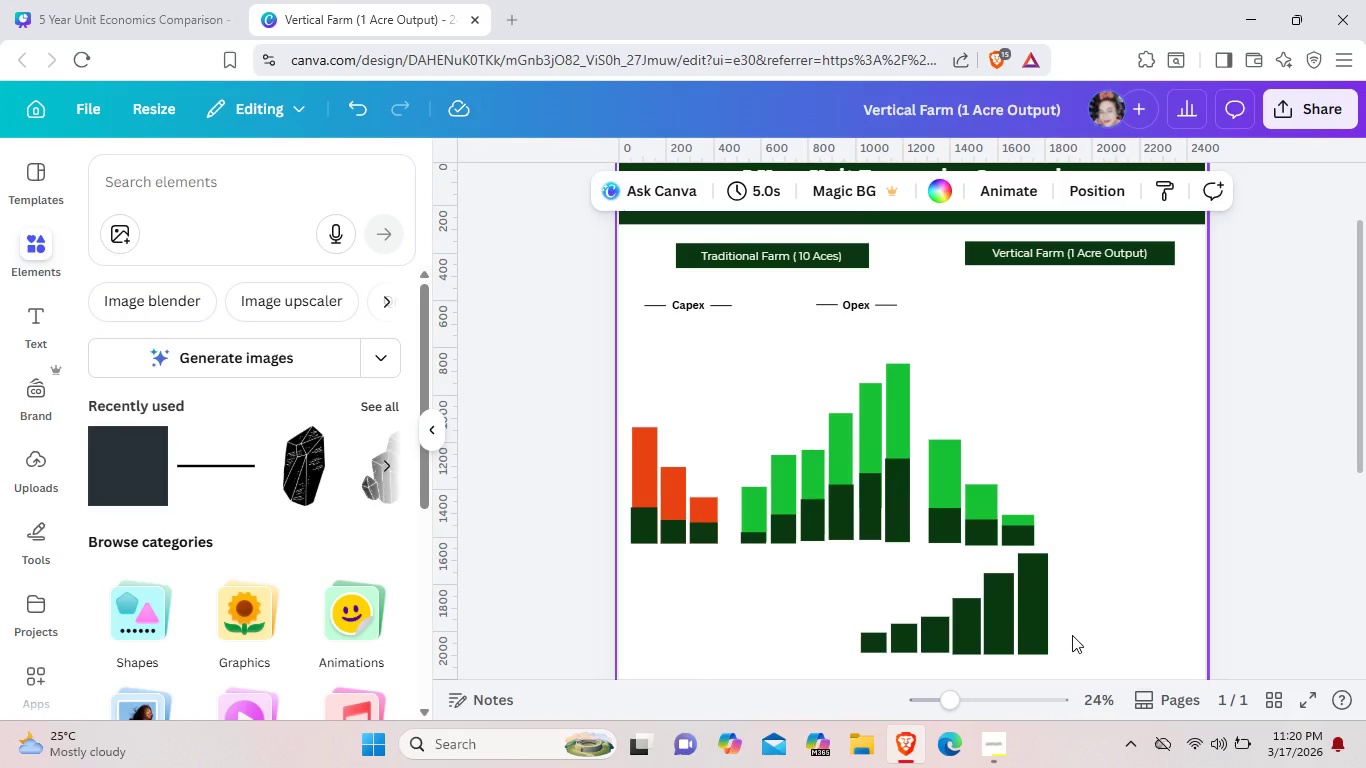 
left_click([831, 585])
 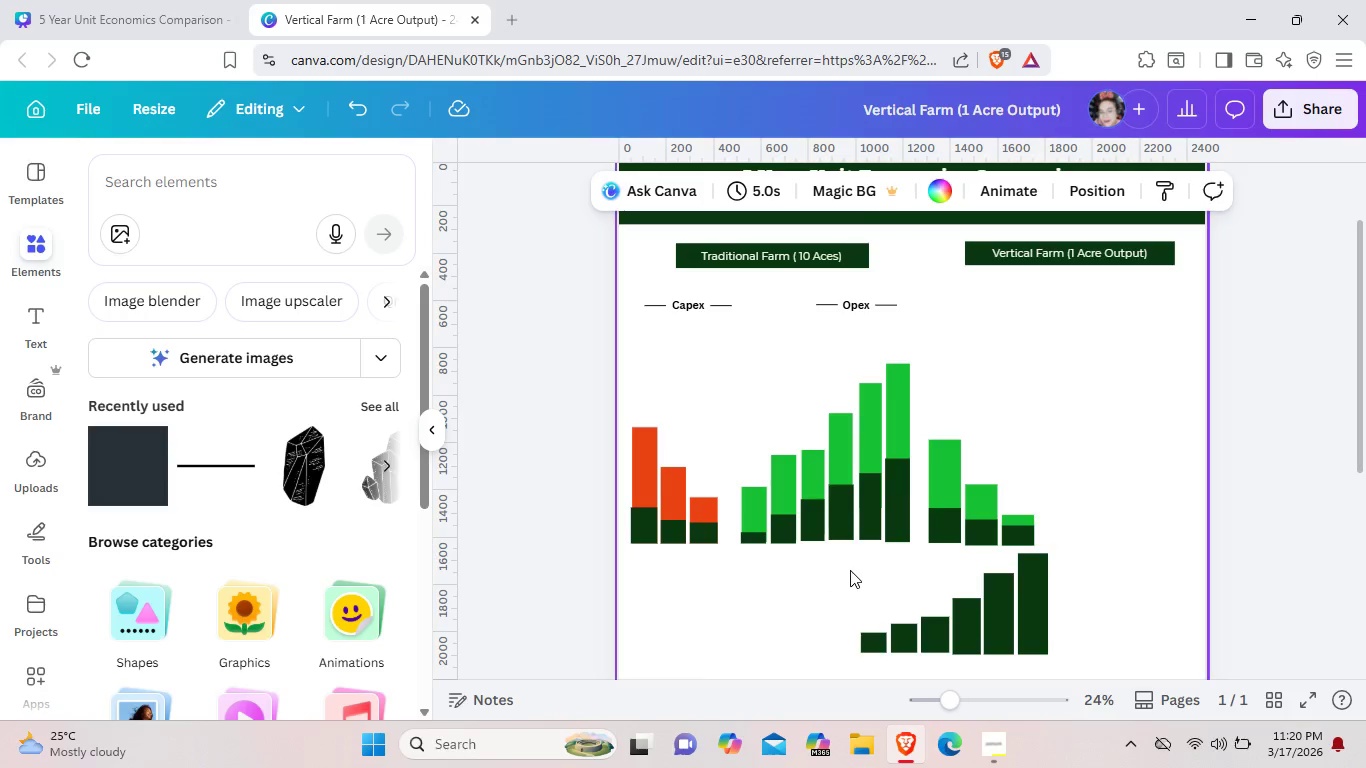 
left_click_drag(start_coordinate=[847, 570], to_coordinate=[1066, 629])
 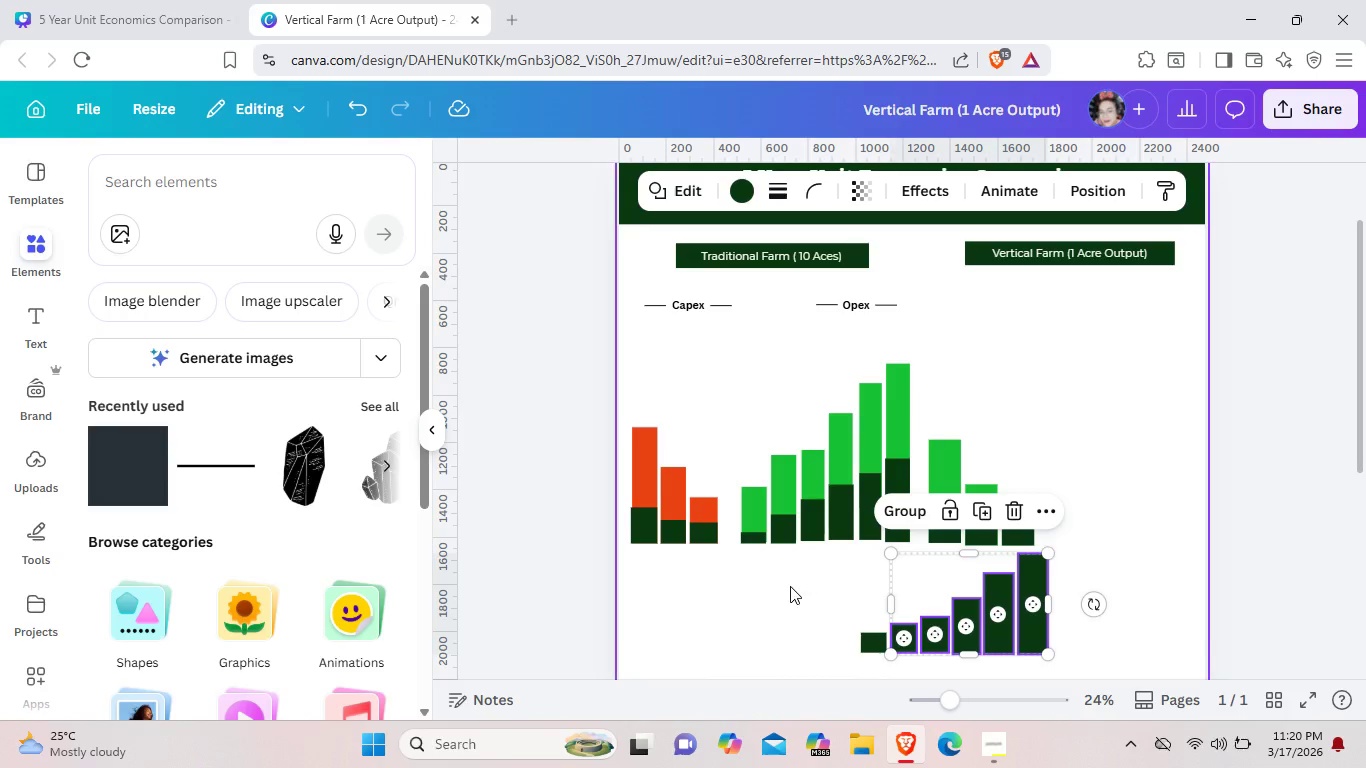 
left_click([788, 588])
 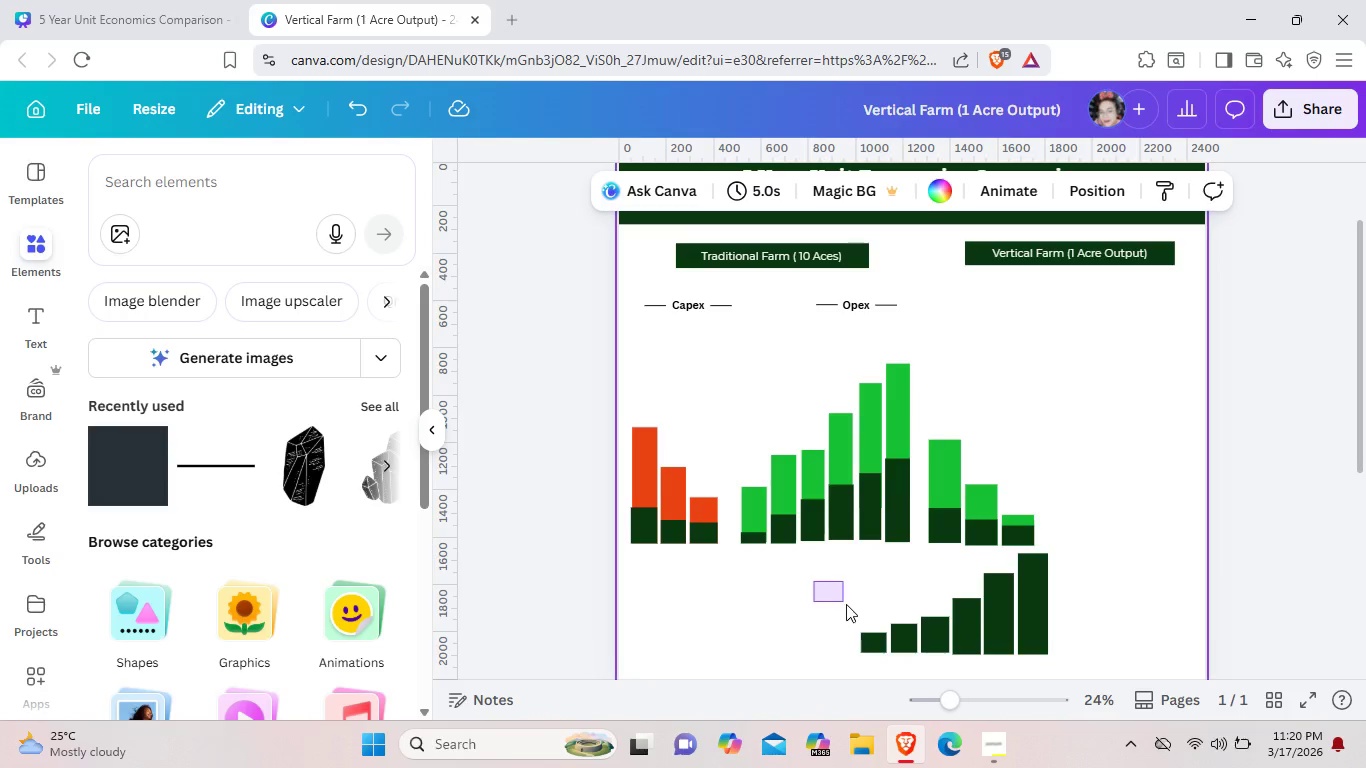 
left_click_drag(start_coordinate=[813, 581], to_coordinate=[1081, 644])
 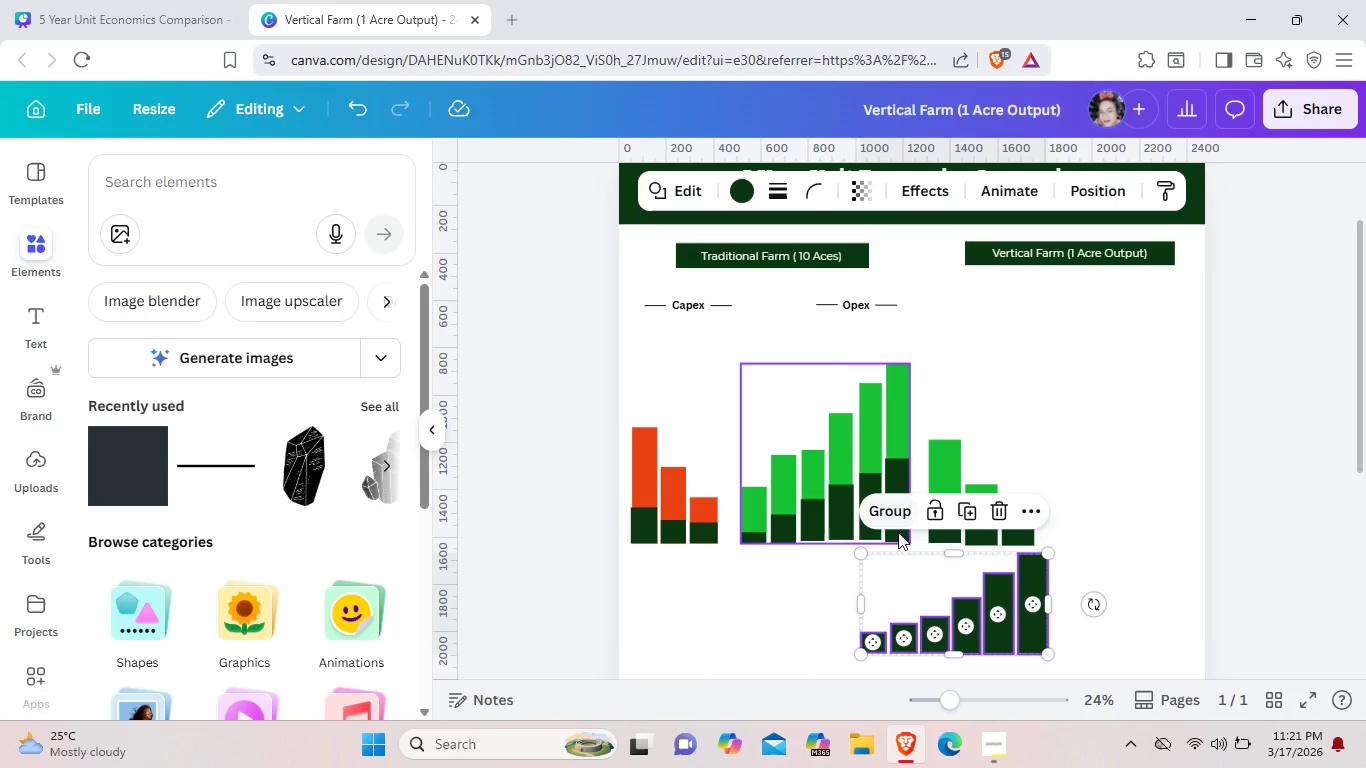 
left_click([891, 516])
 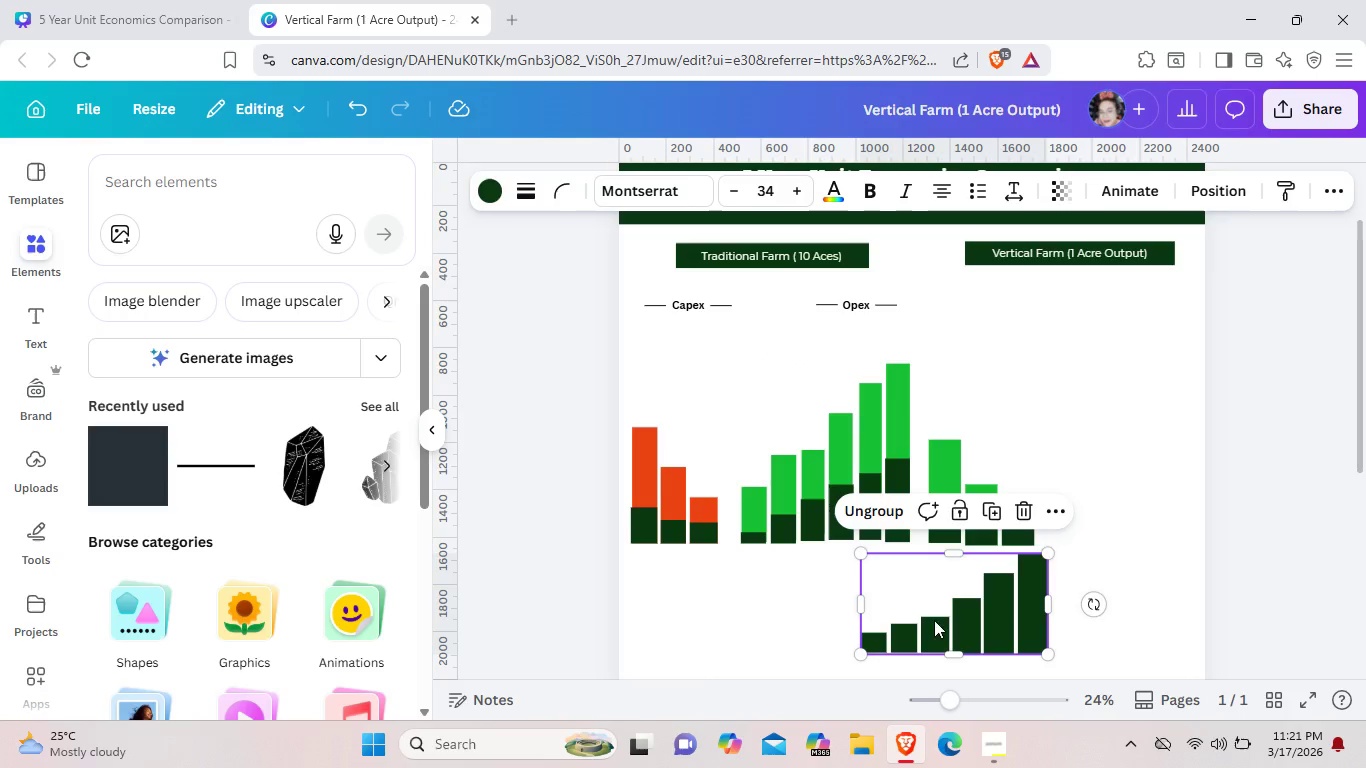 
left_click_drag(start_coordinate=[934, 620], to_coordinate=[1079, 628])
 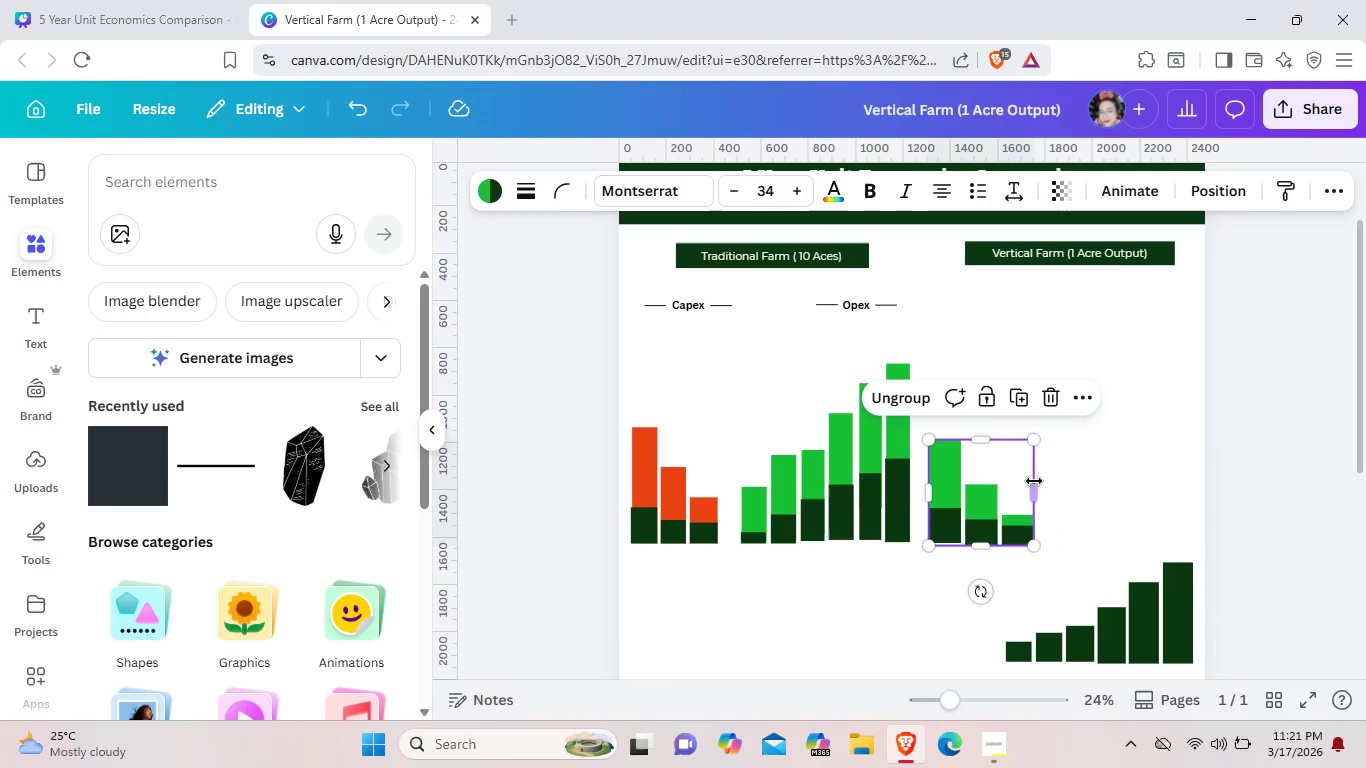 
left_click([1034, 481])
 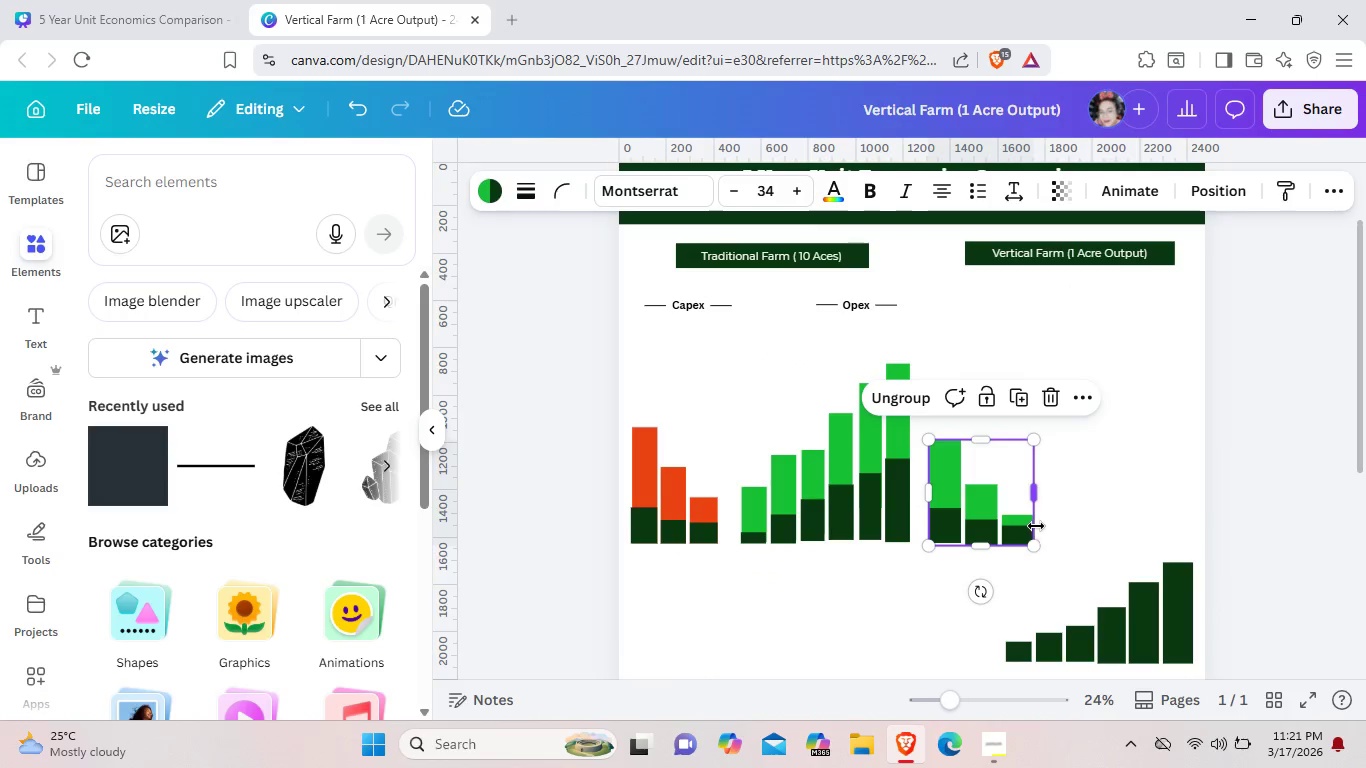 
left_click_drag(start_coordinate=[1036, 526], to_coordinate=[1025, 526])
 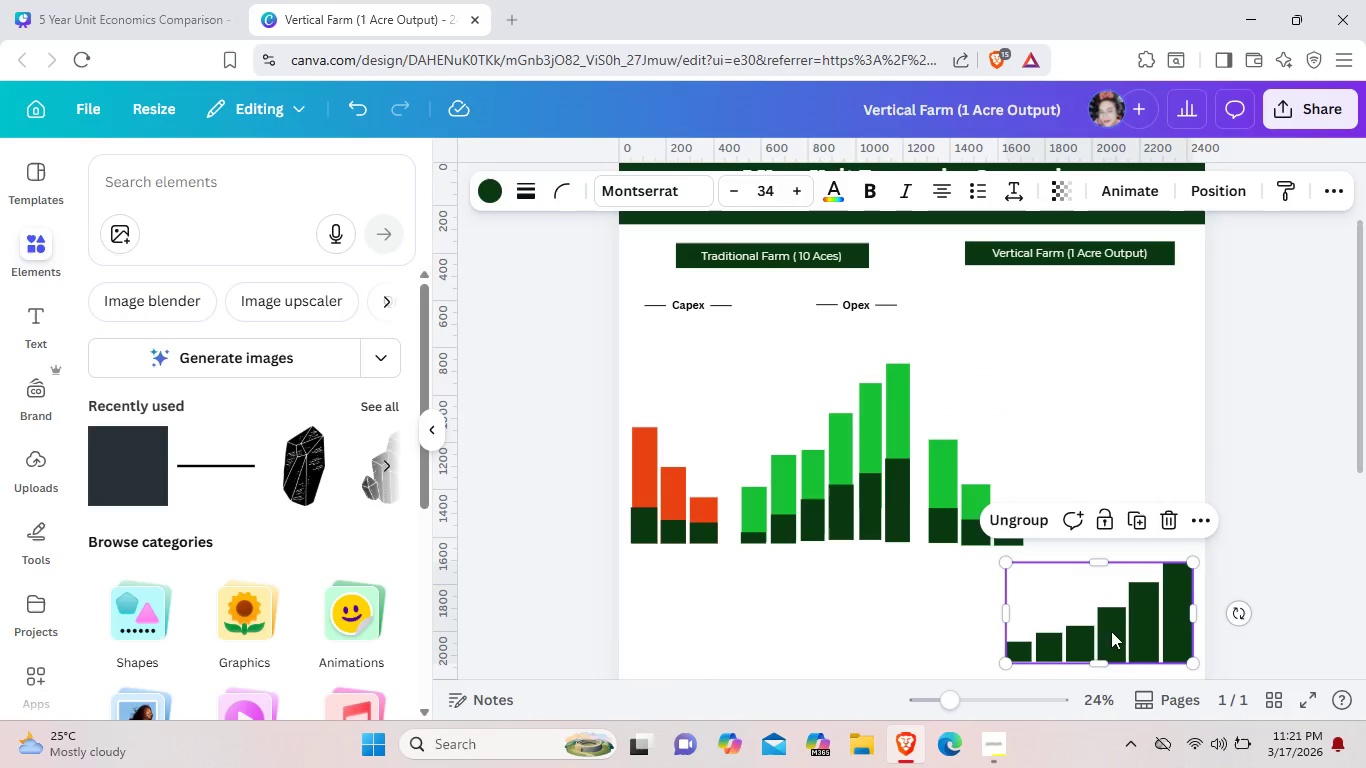 
left_click([1111, 631])
 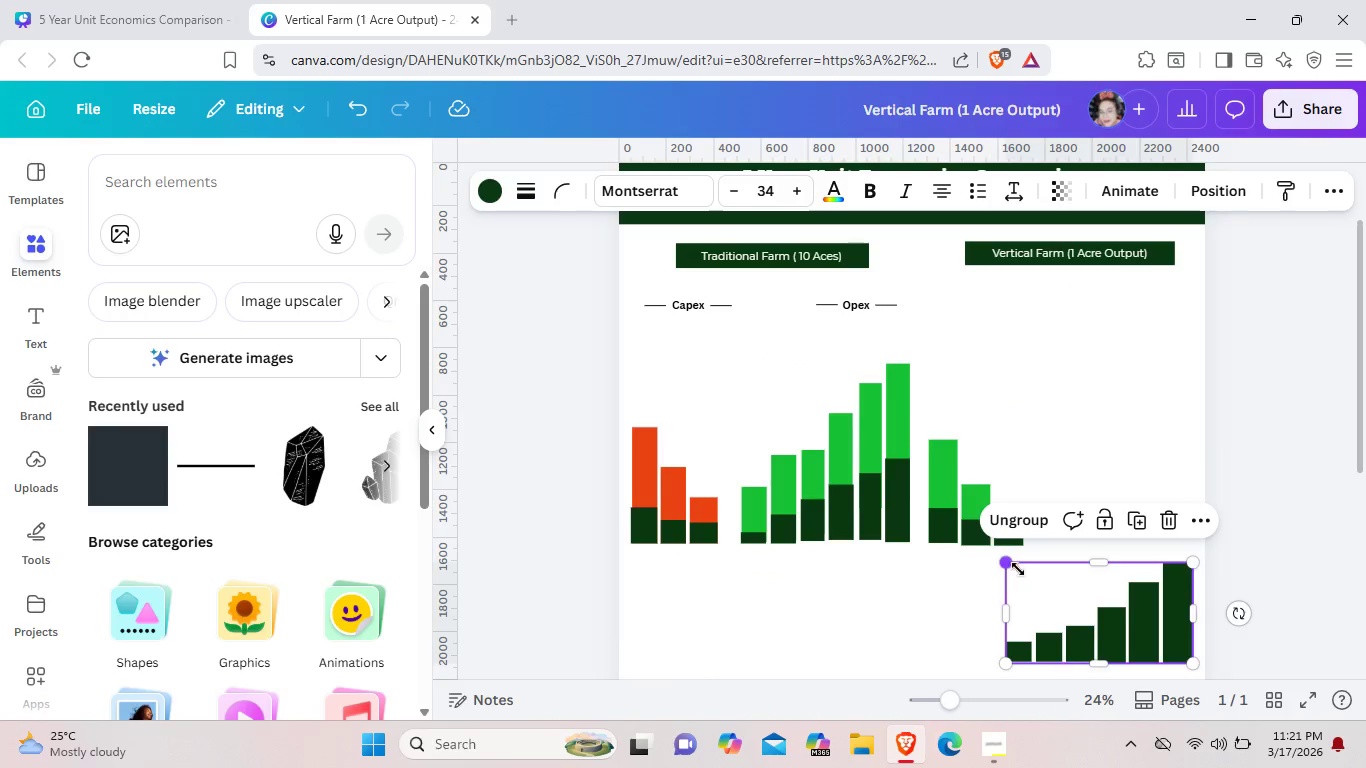 
left_click_drag(start_coordinate=[1007, 567], to_coordinate=[1032, 576])
 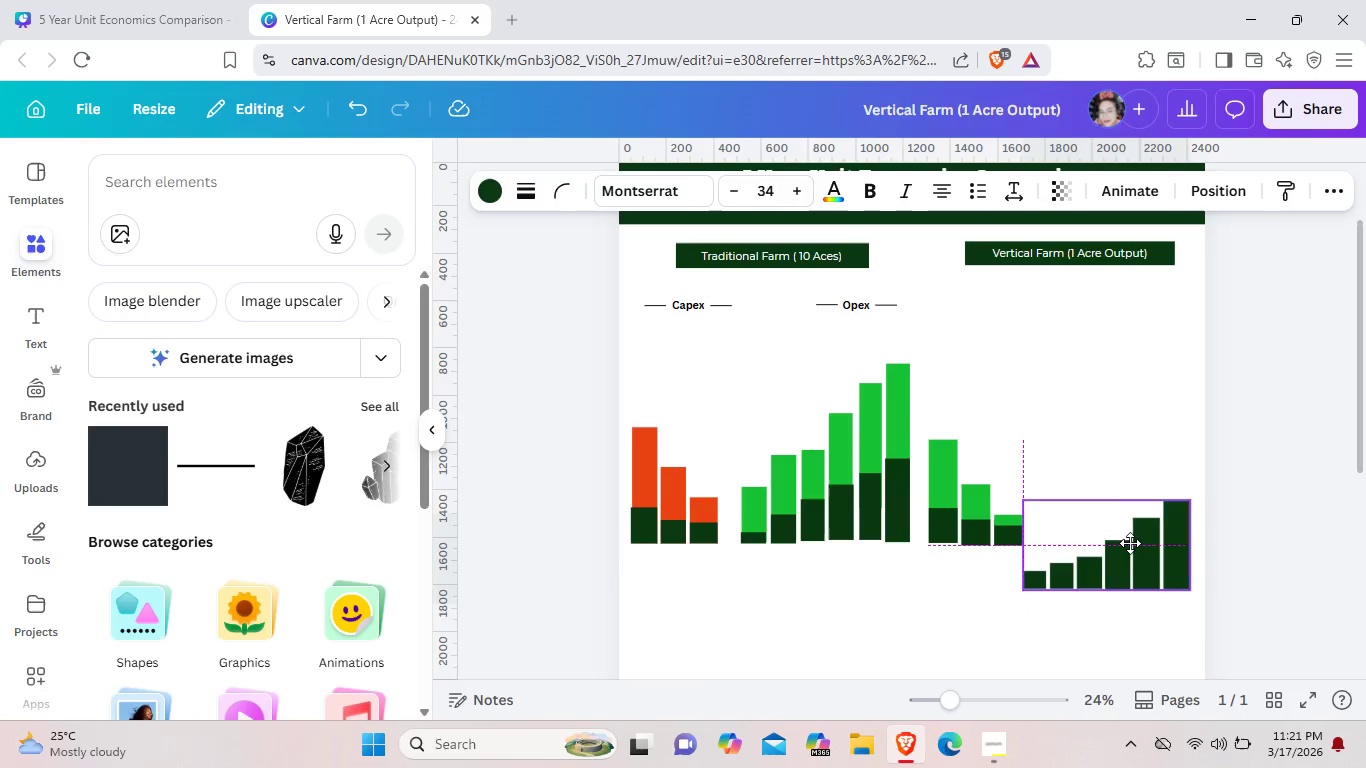 
left_click_drag(start_coordinate=[1128, 619], to_coordinate=[1133, 504])
 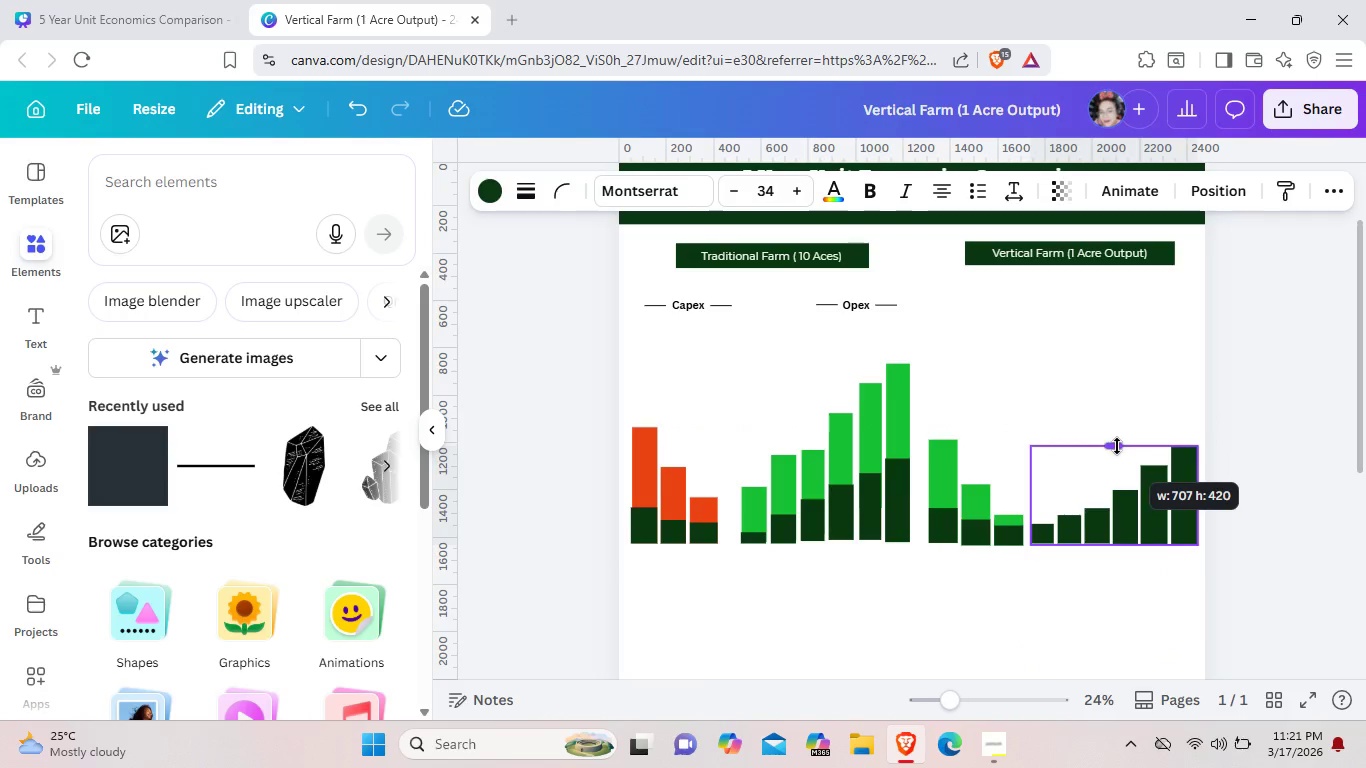 
wait(7.14)
 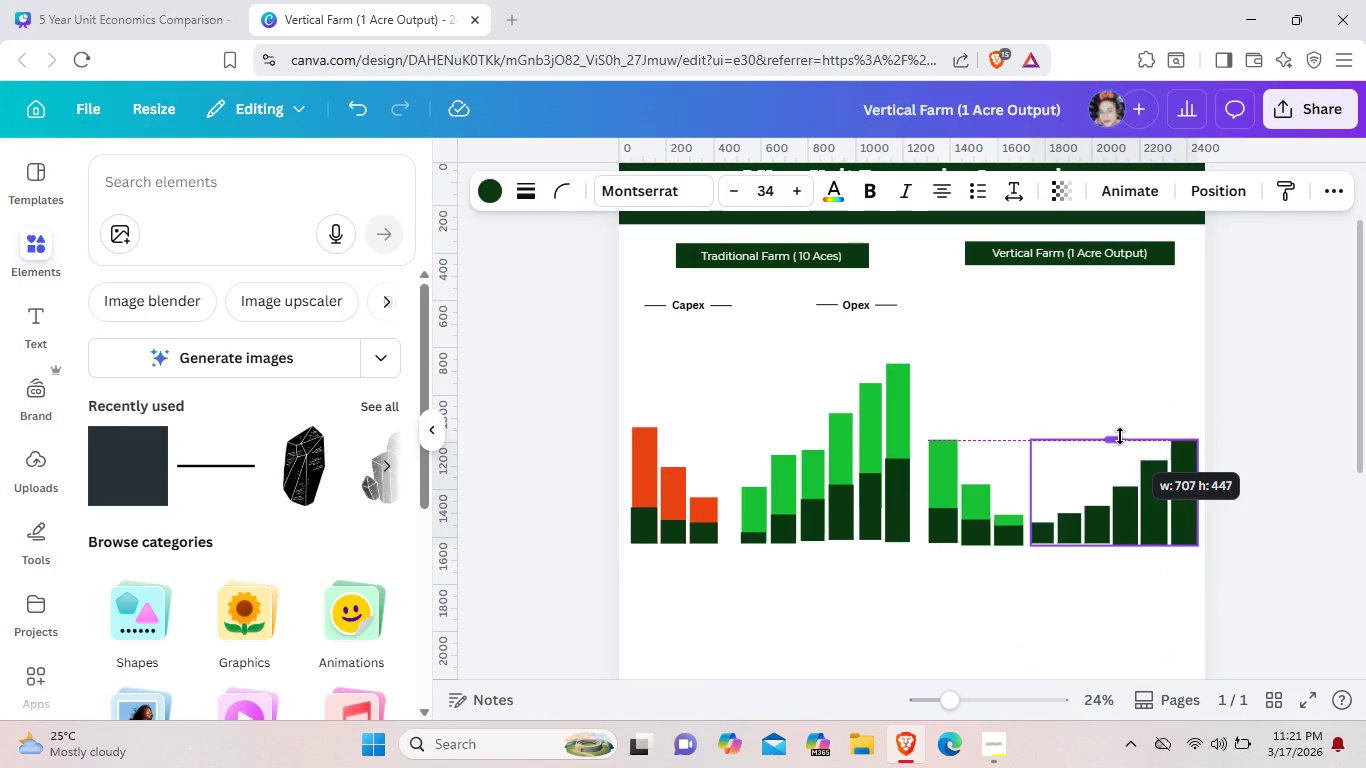 
left_click([1257, 573])
 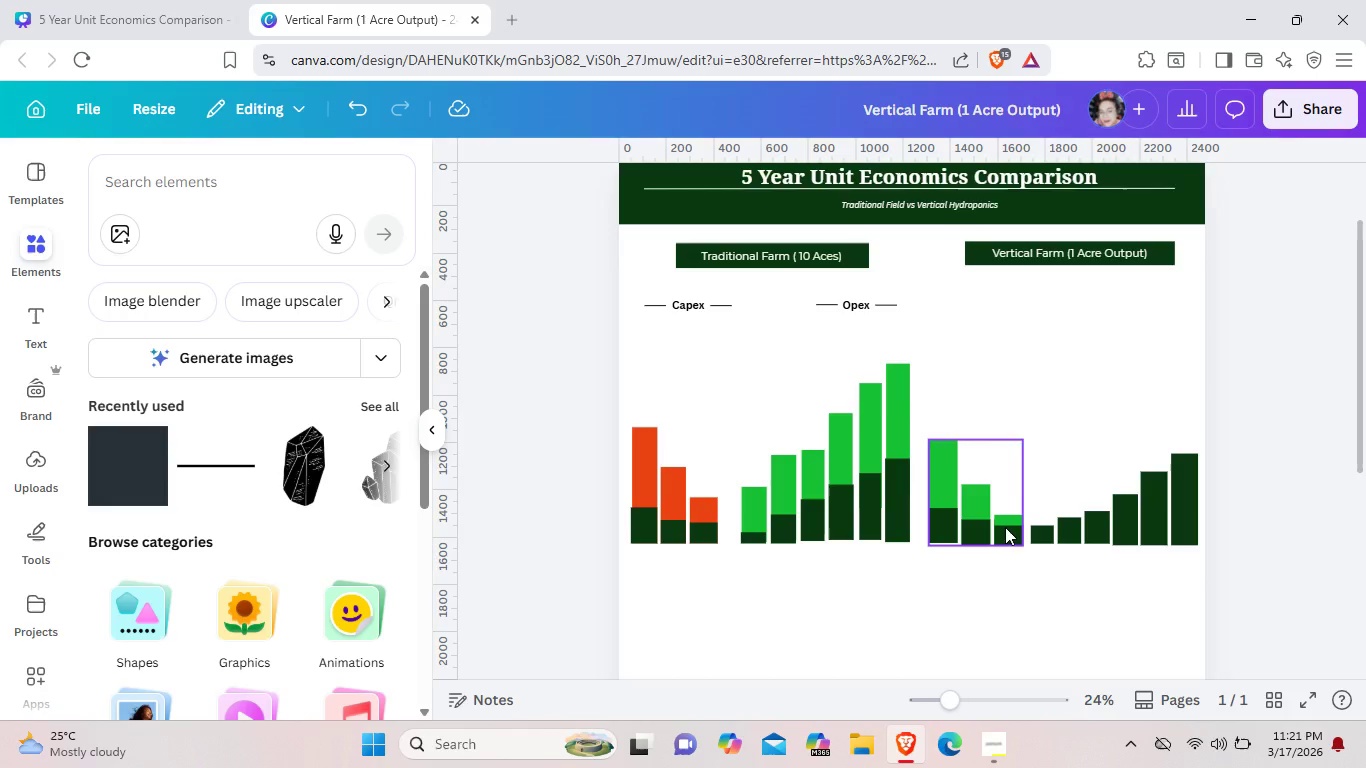 
left_click([1002, 526])
 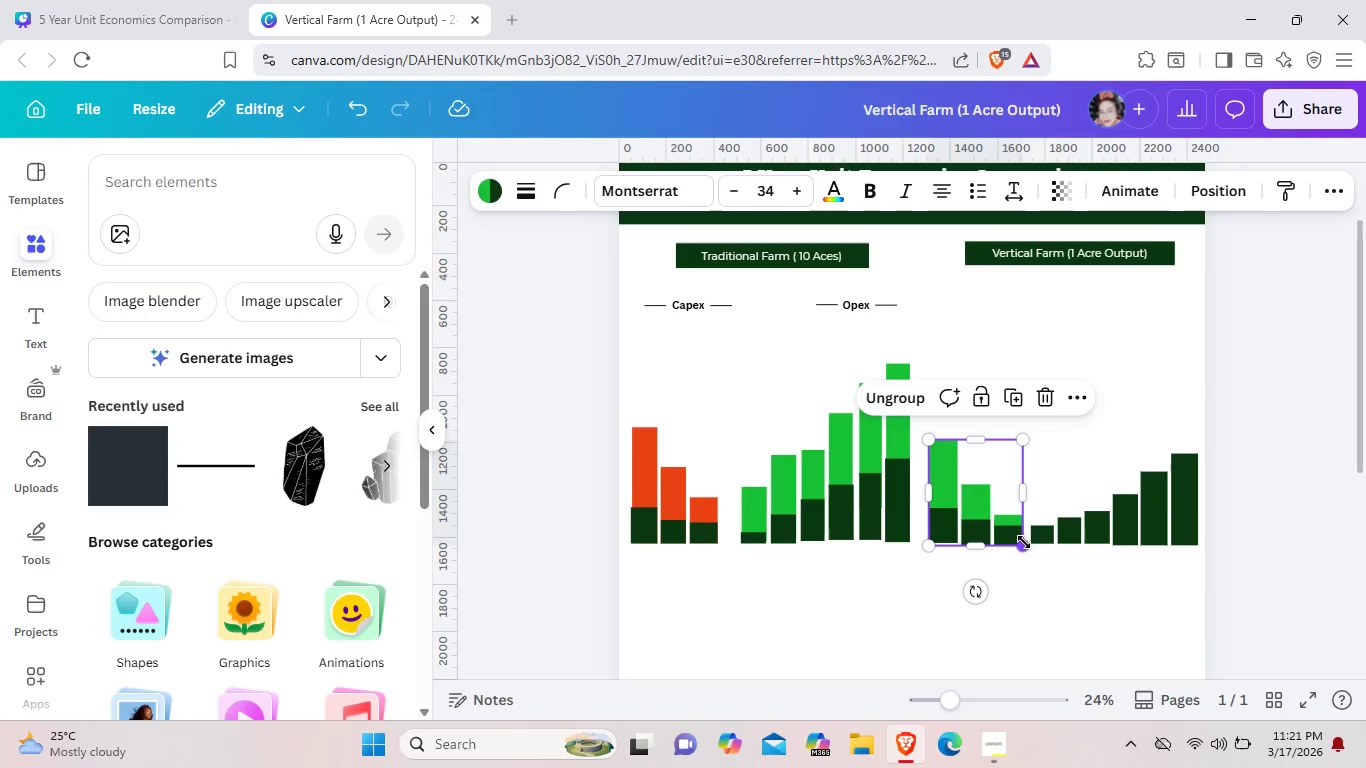 
left_click_drag(start_coordinate=[1024, 542], to_coordinate=[1013, 539])
 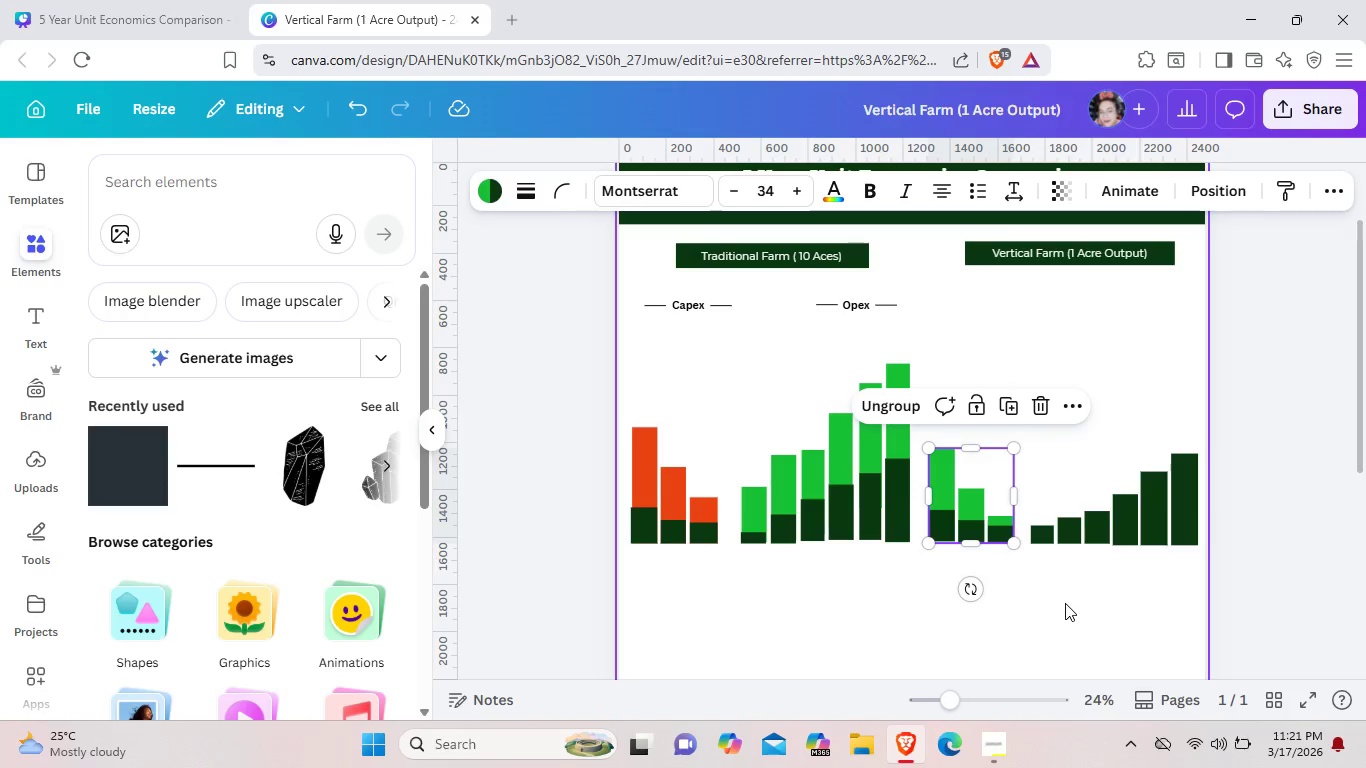 
left_click([1065, 603])
 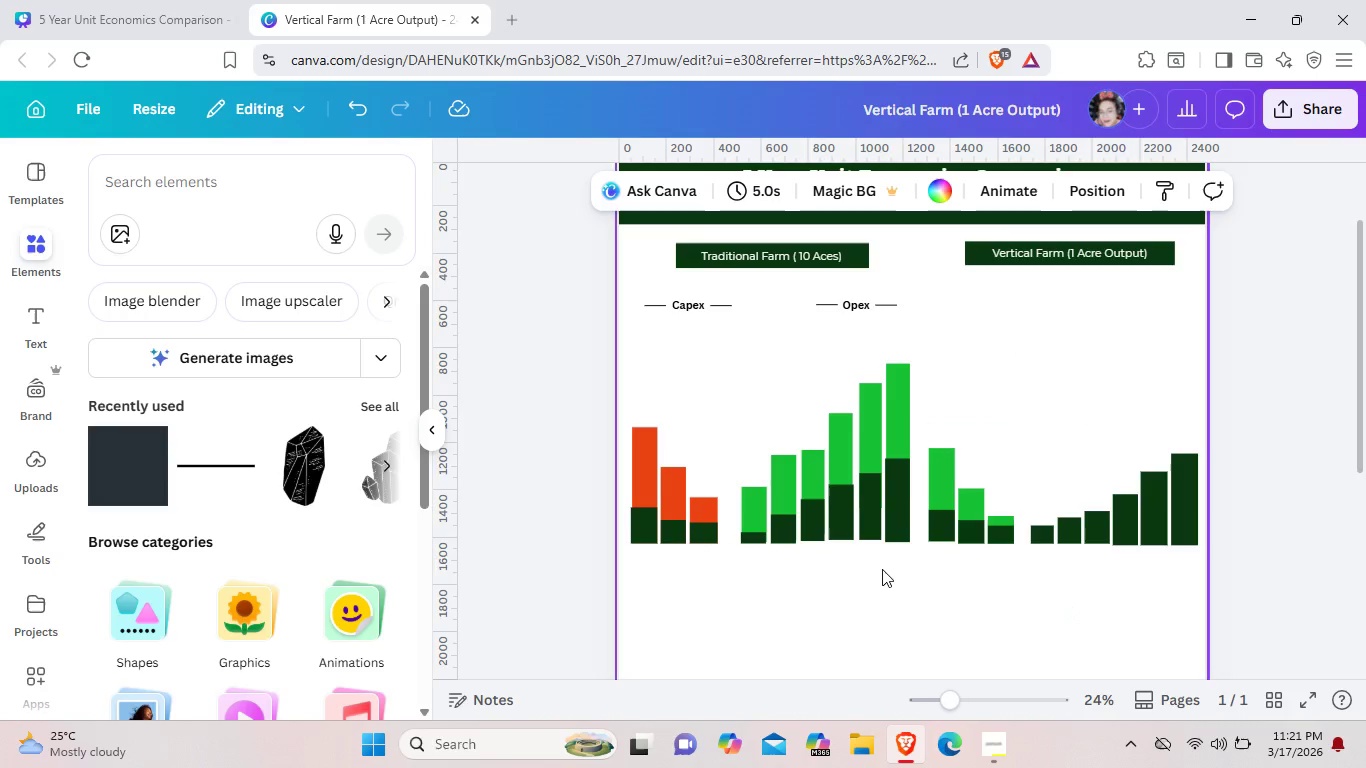 
left_click([843, 488])
 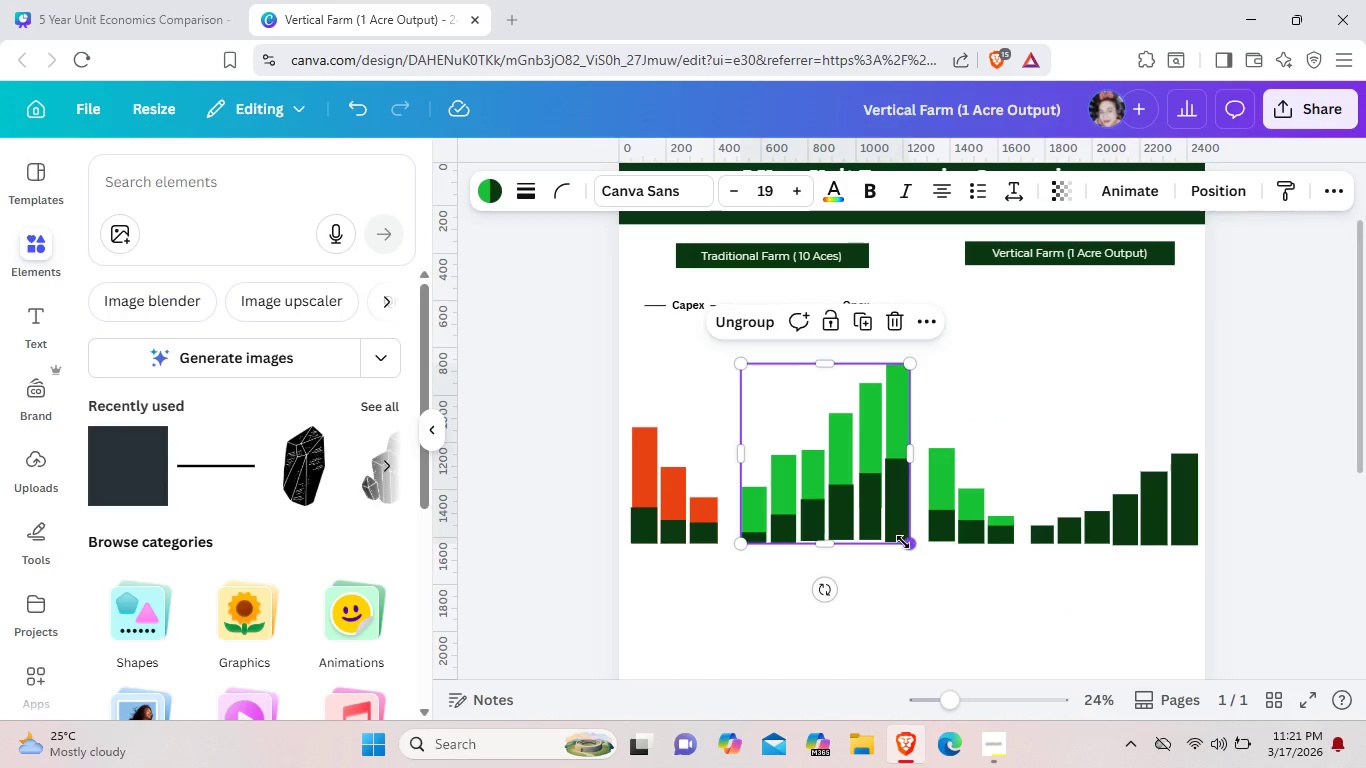 
left_click_drag(start_coordinate=[908, 543], to_coordinate=[898, 542])
 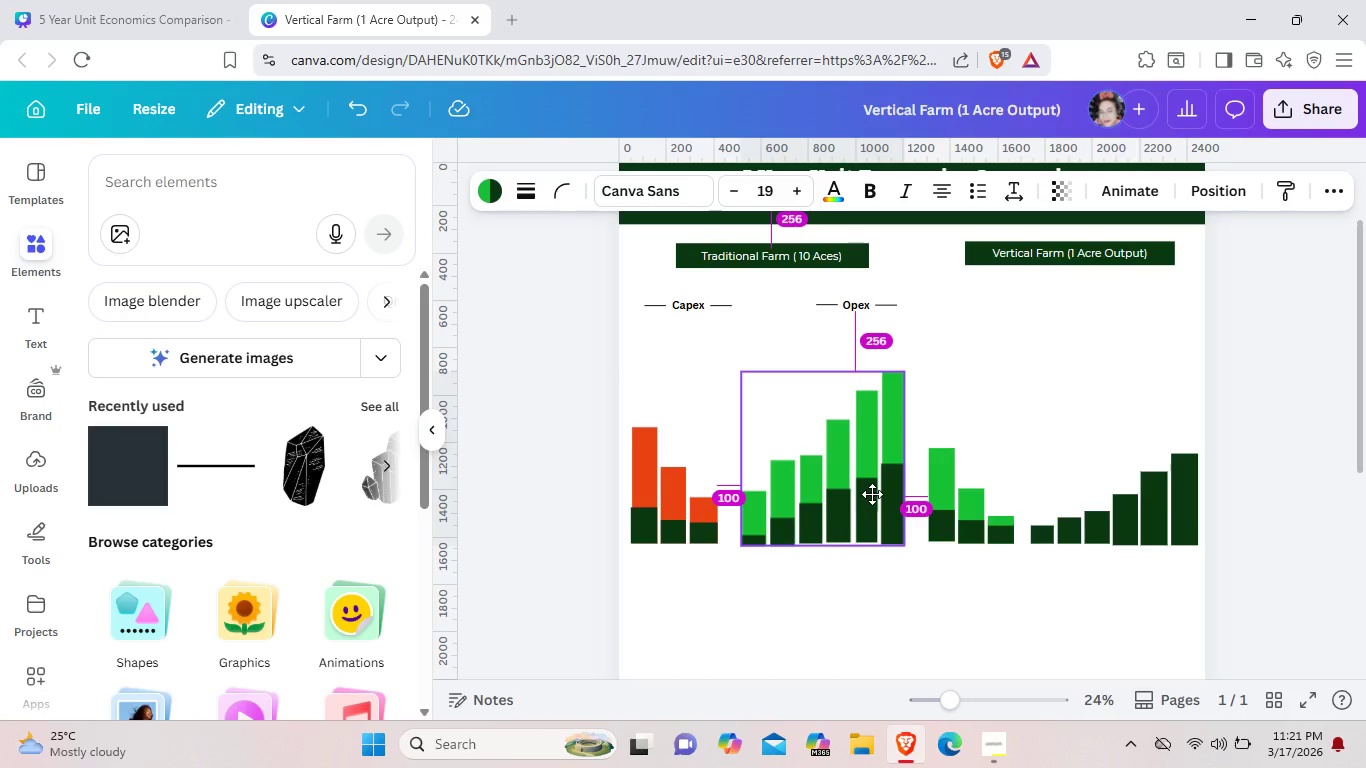 
left_click_drag(start_coordinate=[872, 484], to_coordinate=[868, 492])
 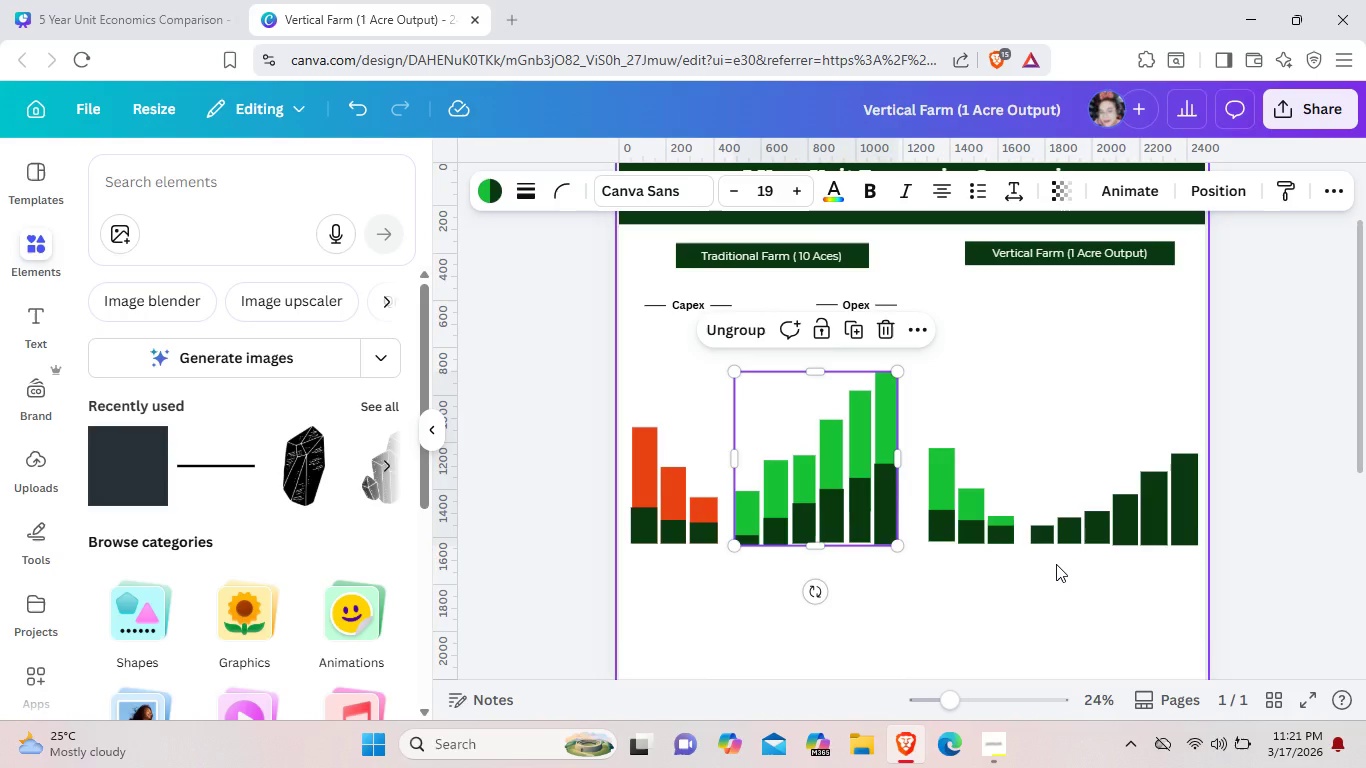 
wait(6.84)
 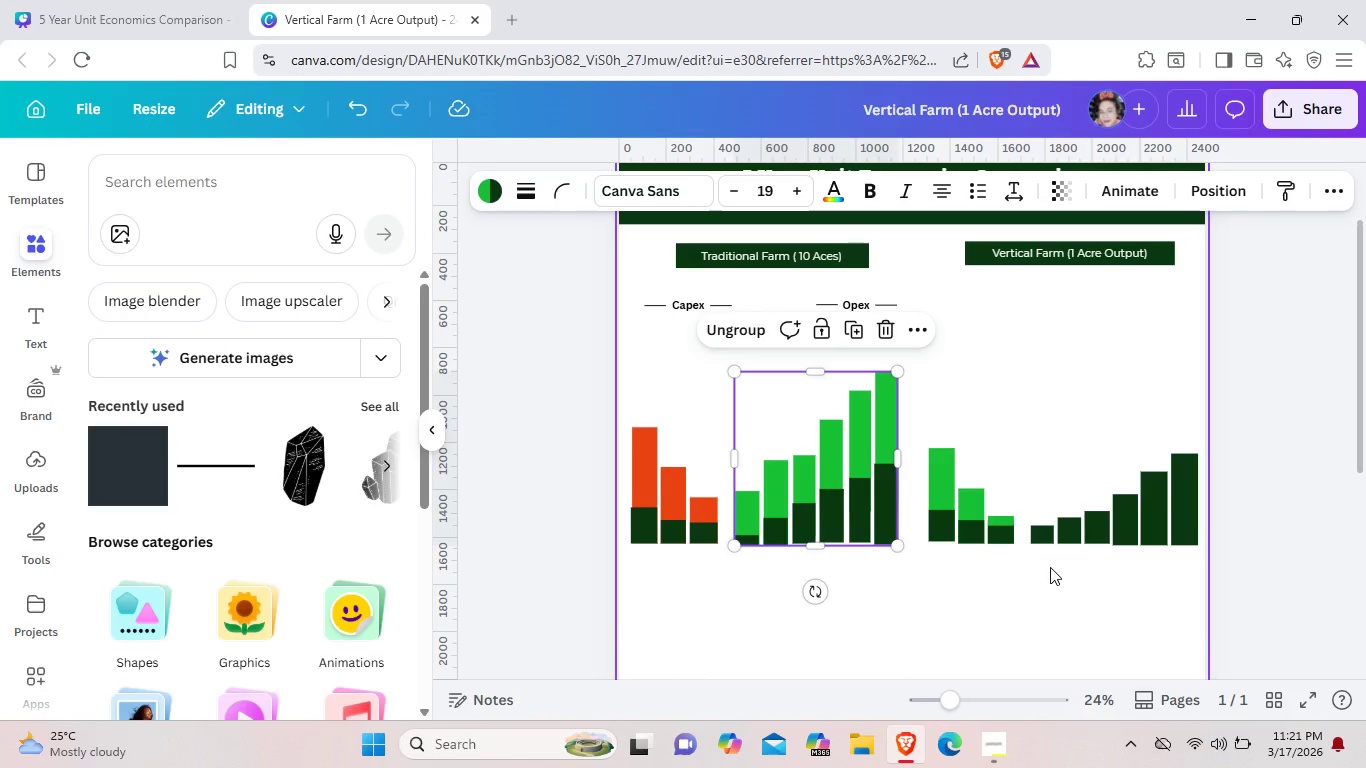 
left_click([1037, 590])
 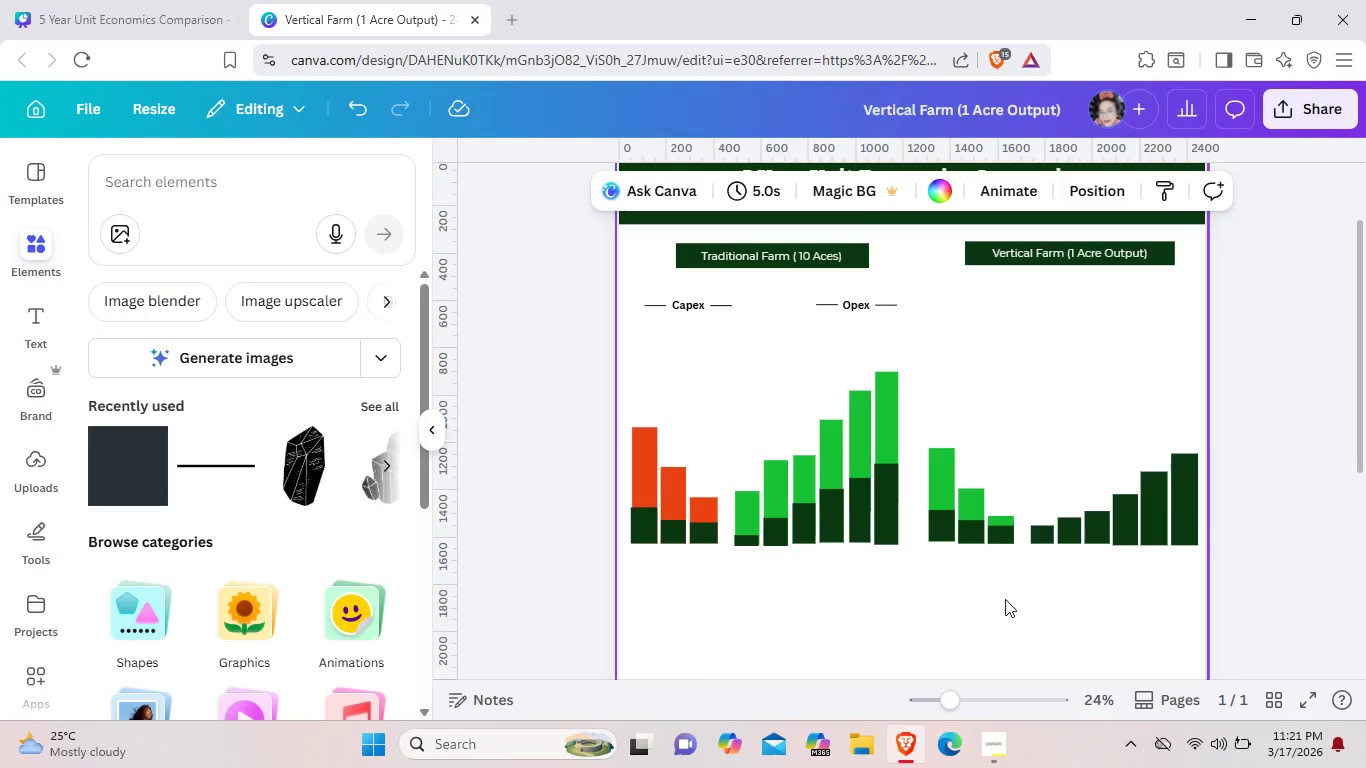 
wait(11.84)
 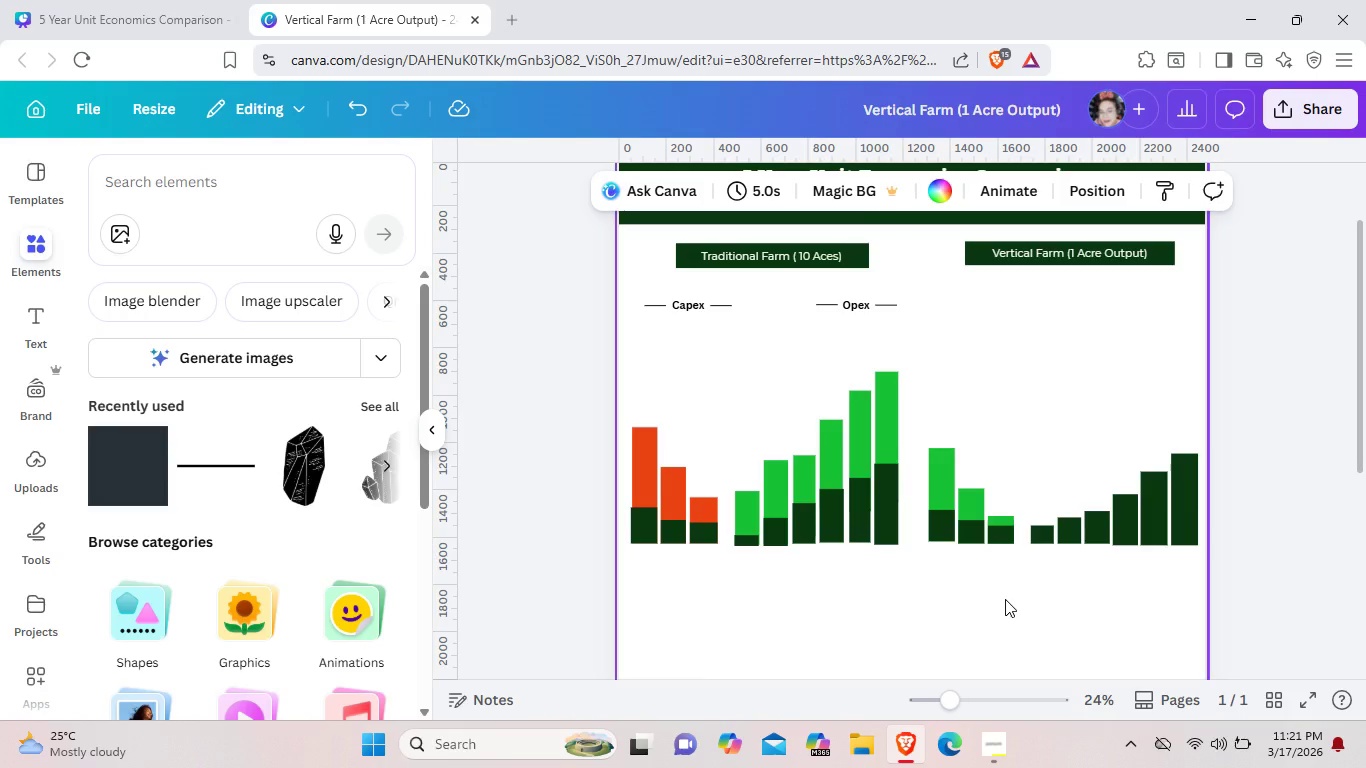 
left_click([866, 664])
 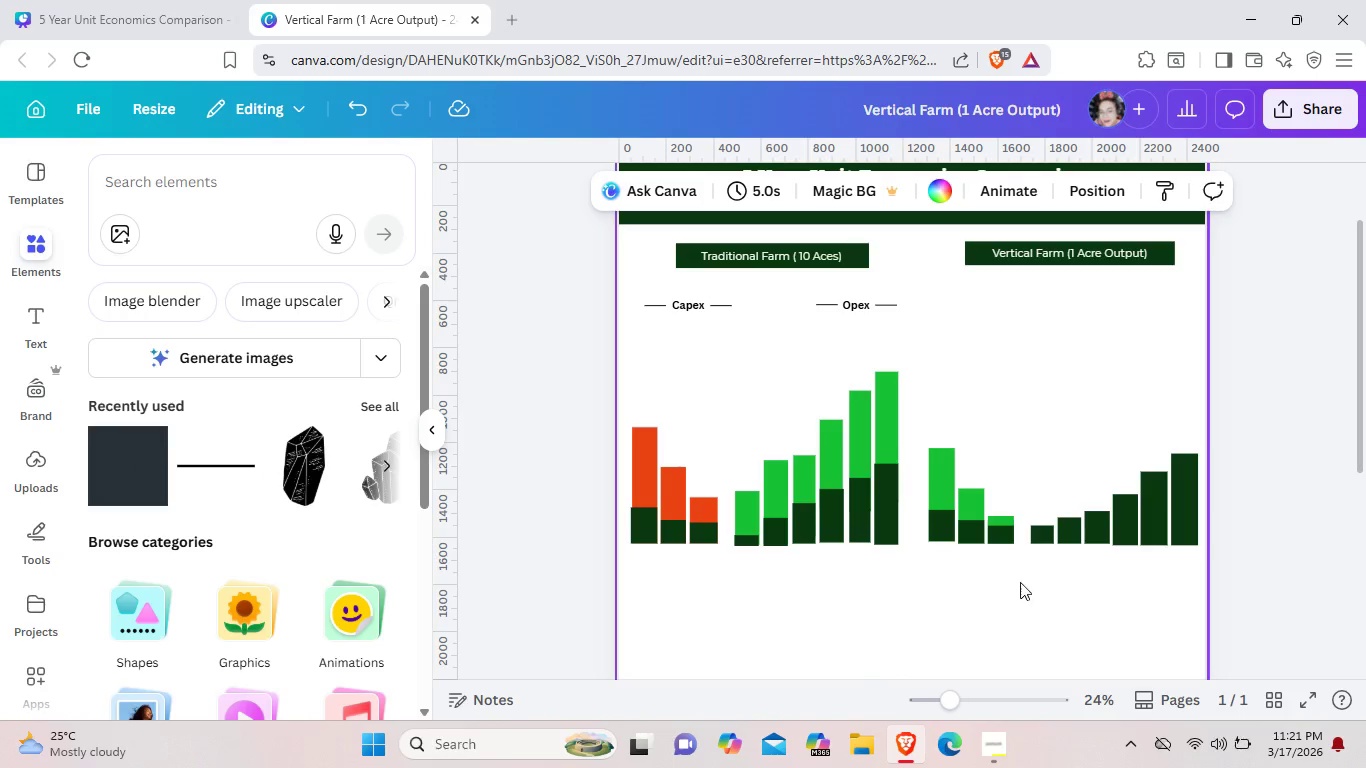 
left_click([1143, 516])
 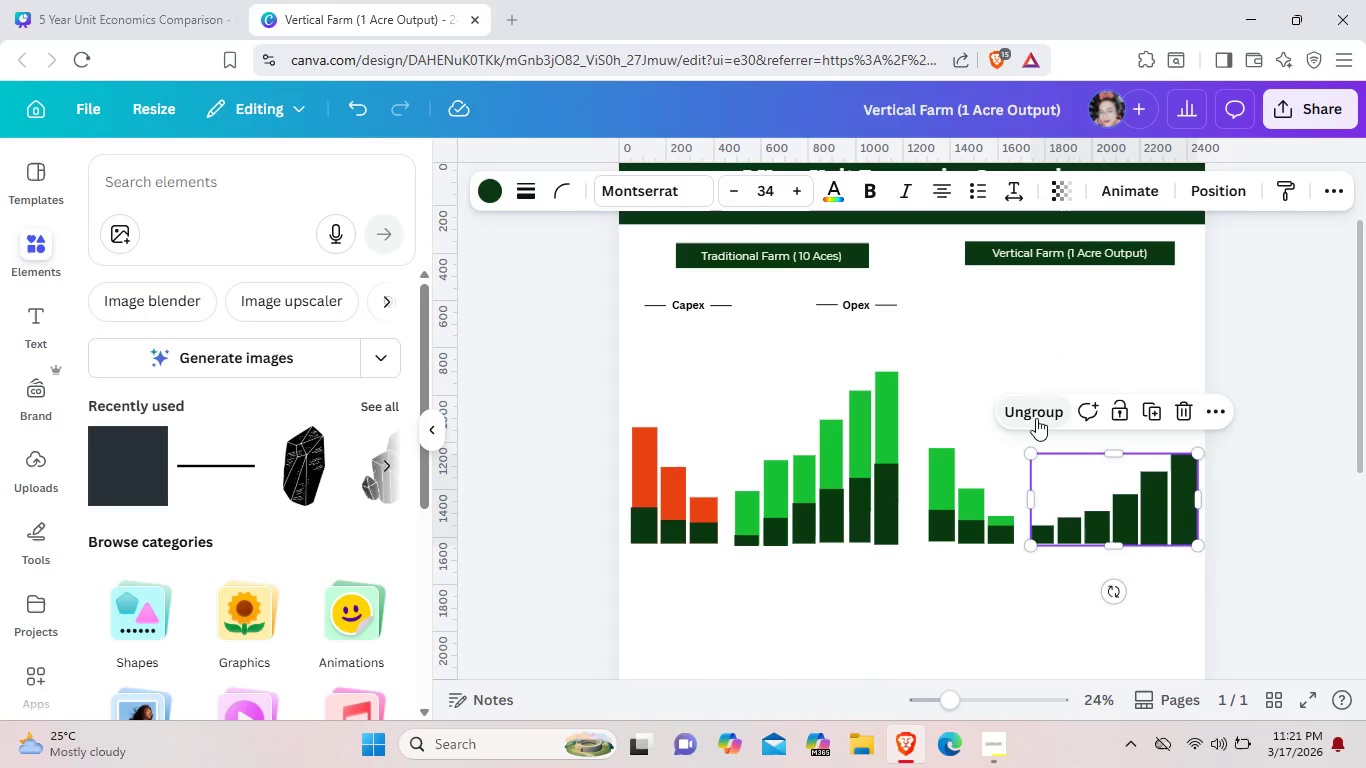 
left_click([1036, 418])
 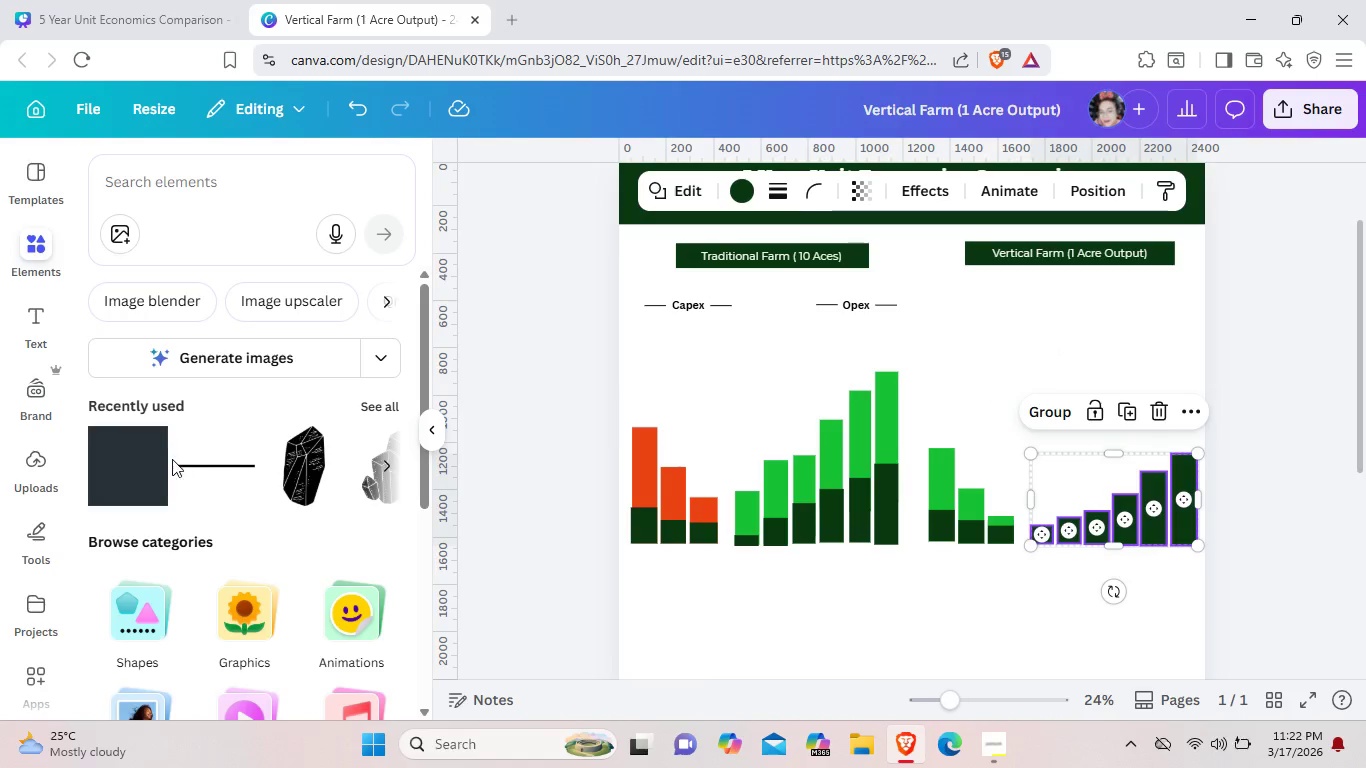 
left_click([172, 458])
 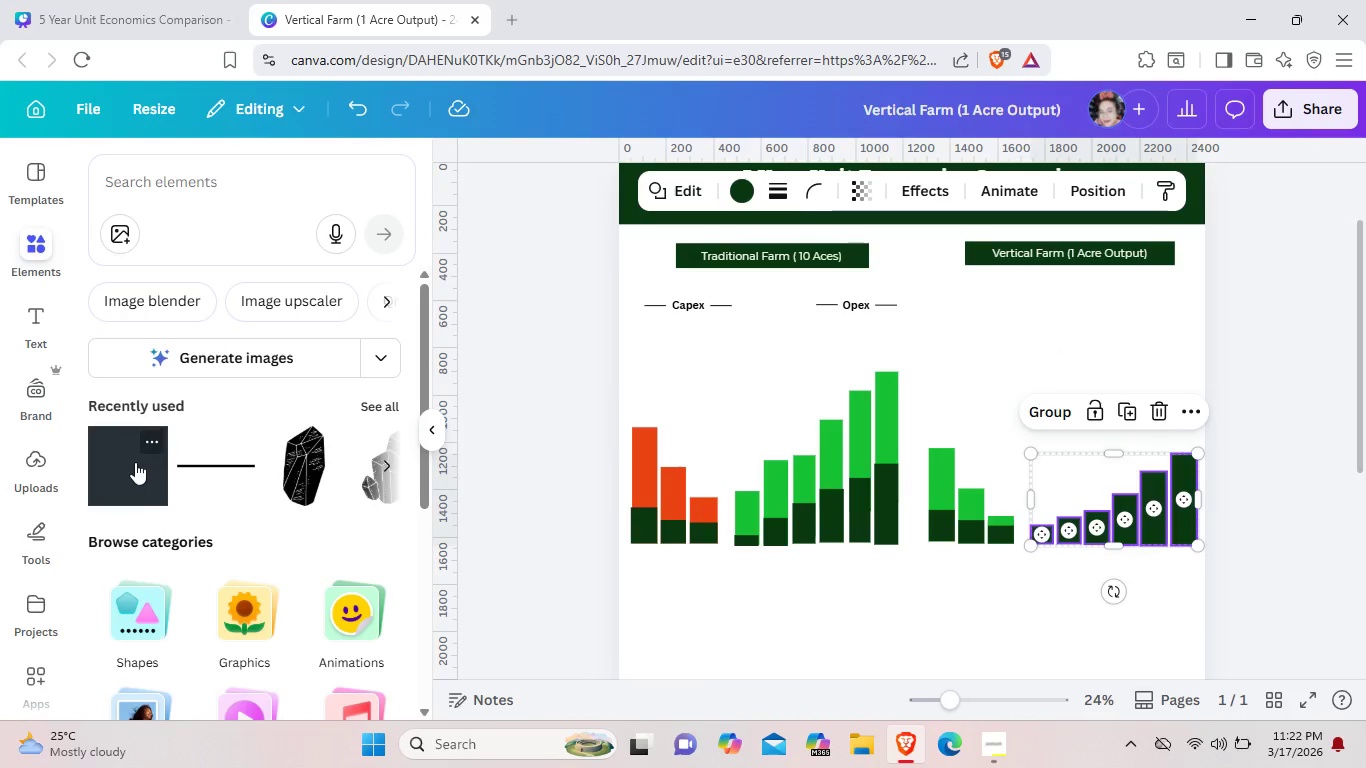 
left_click([135, 462])
 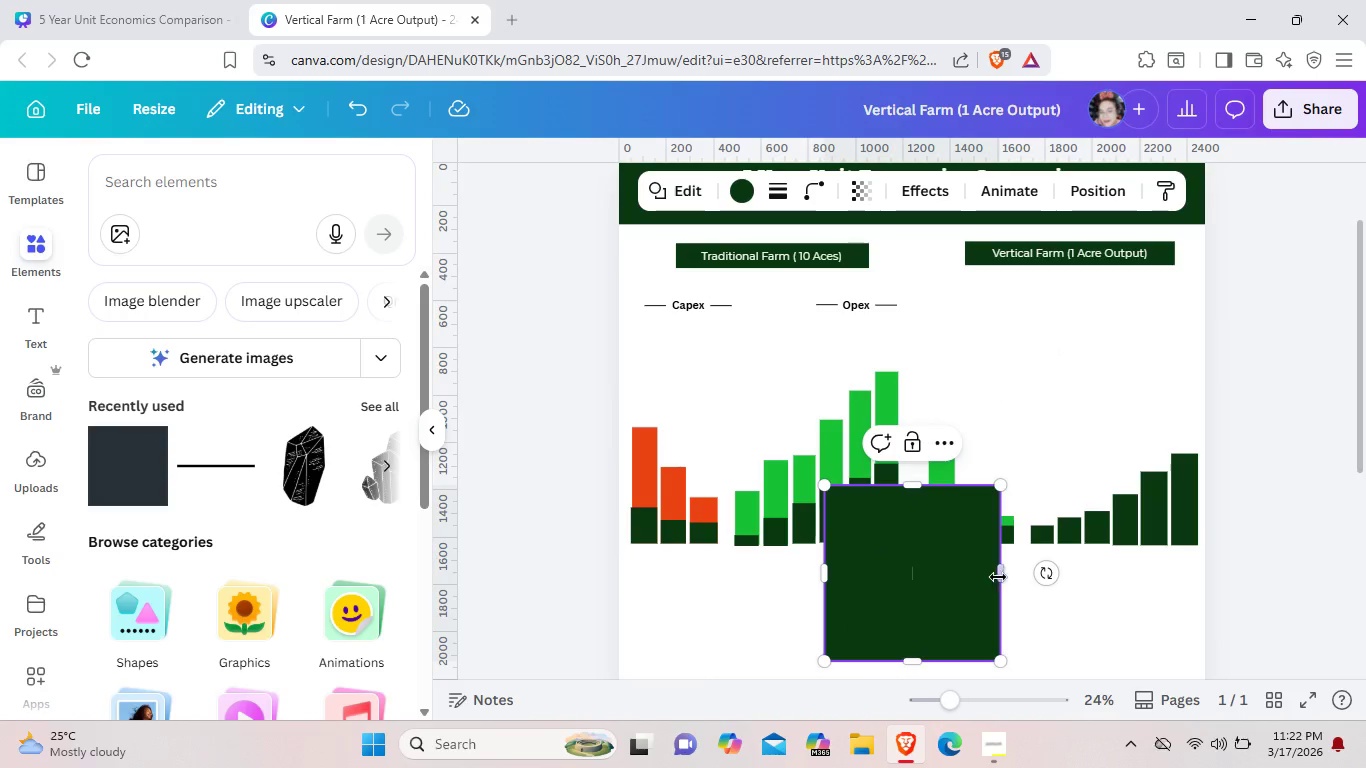 
left_click_drag(start_coordinate=[999, 577], to_coordinate=[865, 570])
 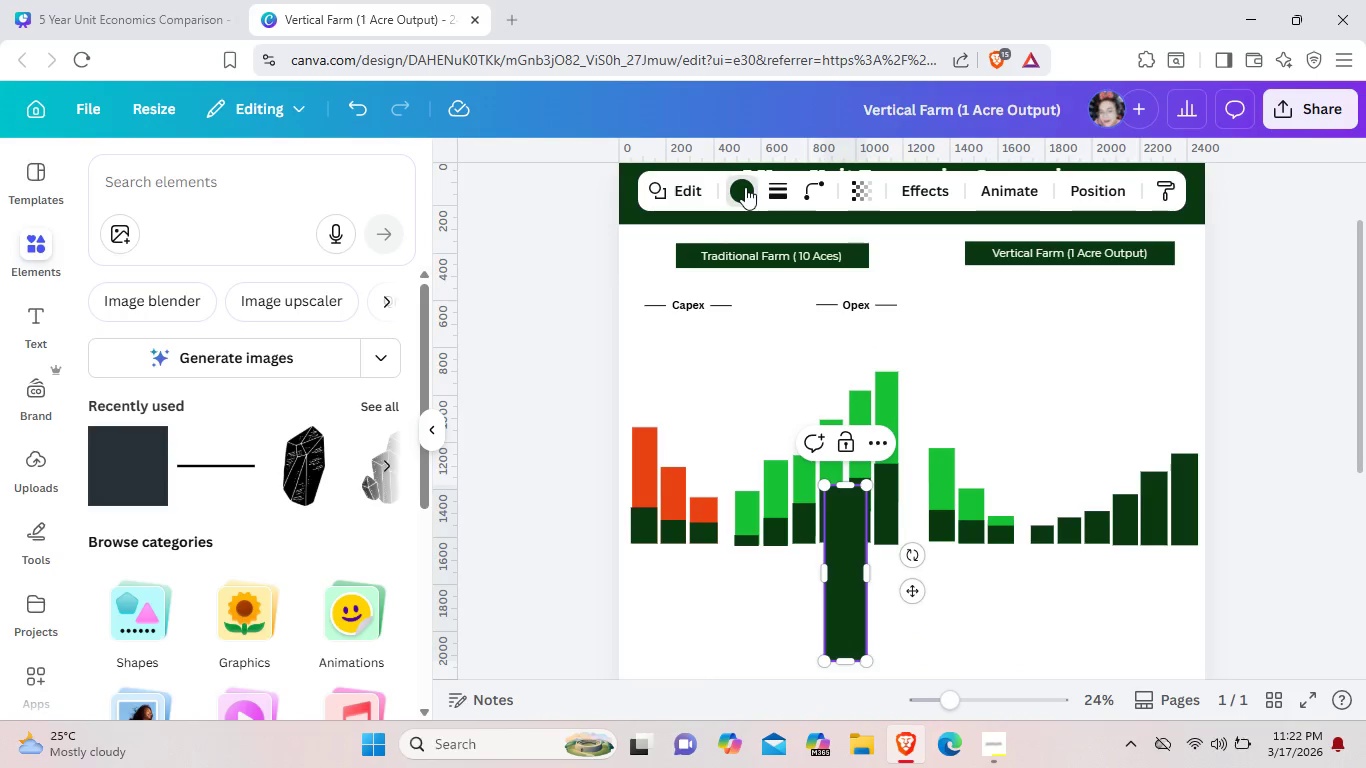 
left_click([745, 187])
 